 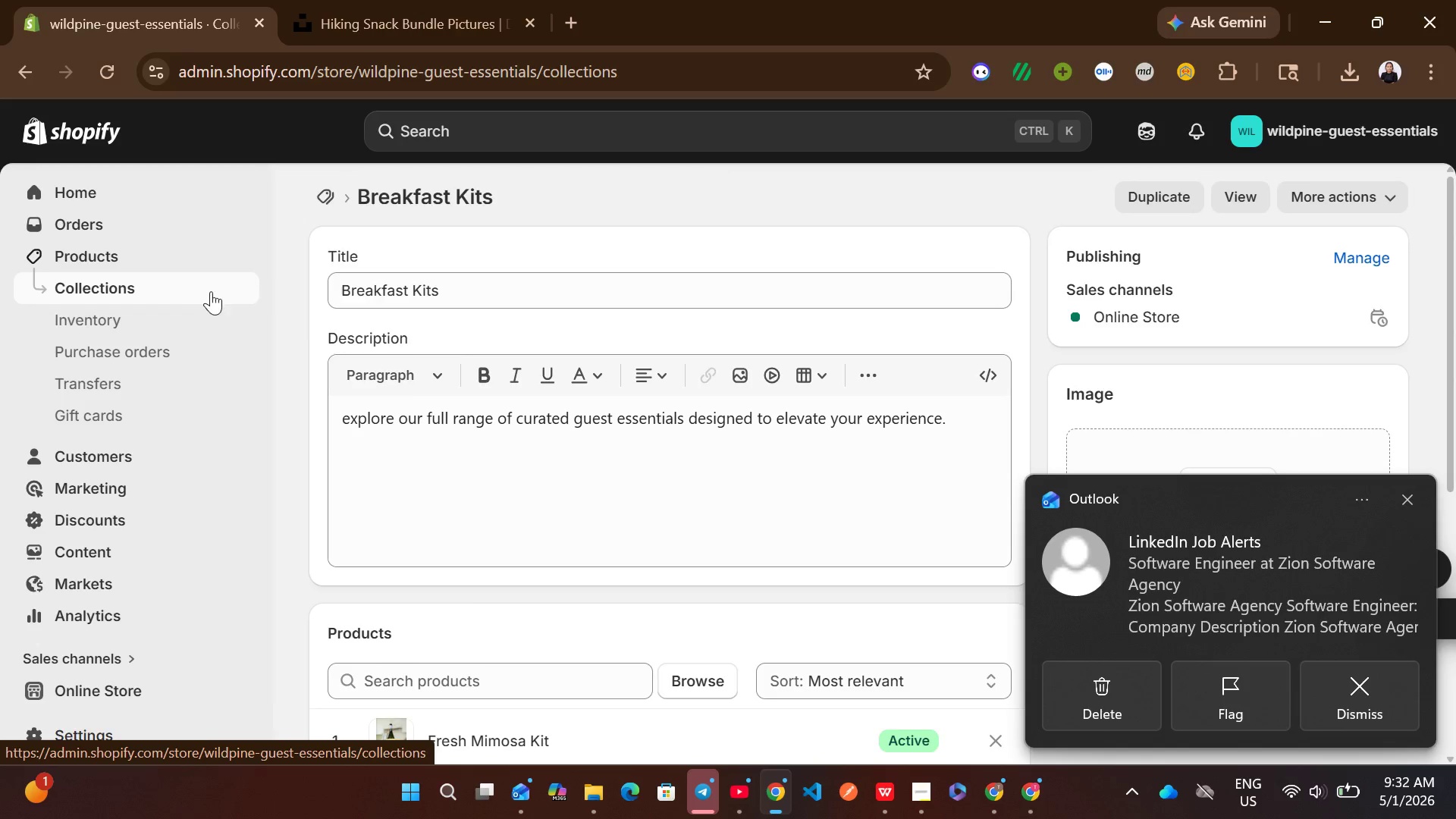 
left_click([1407, 492])
 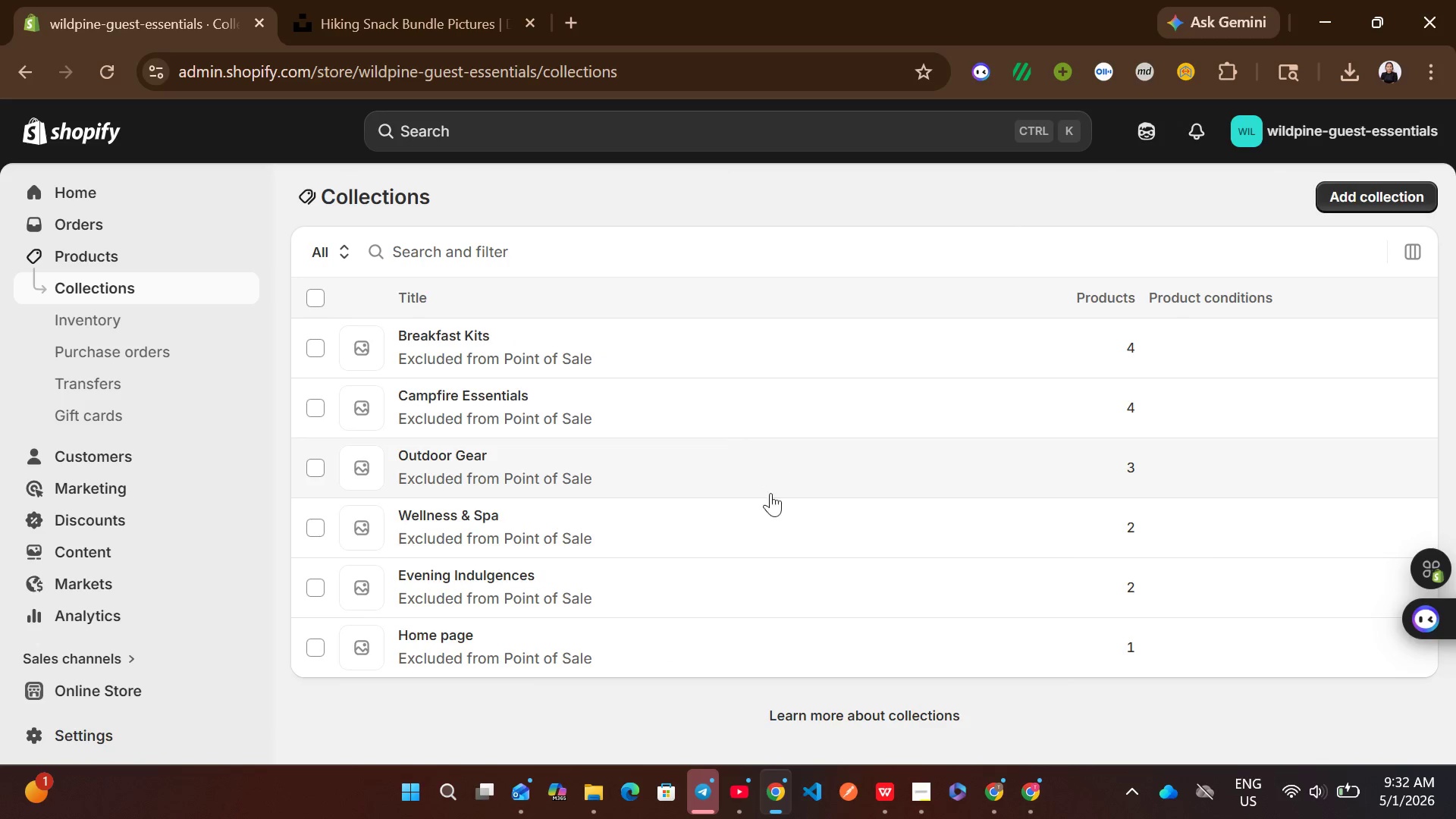 
wait(5.61)
 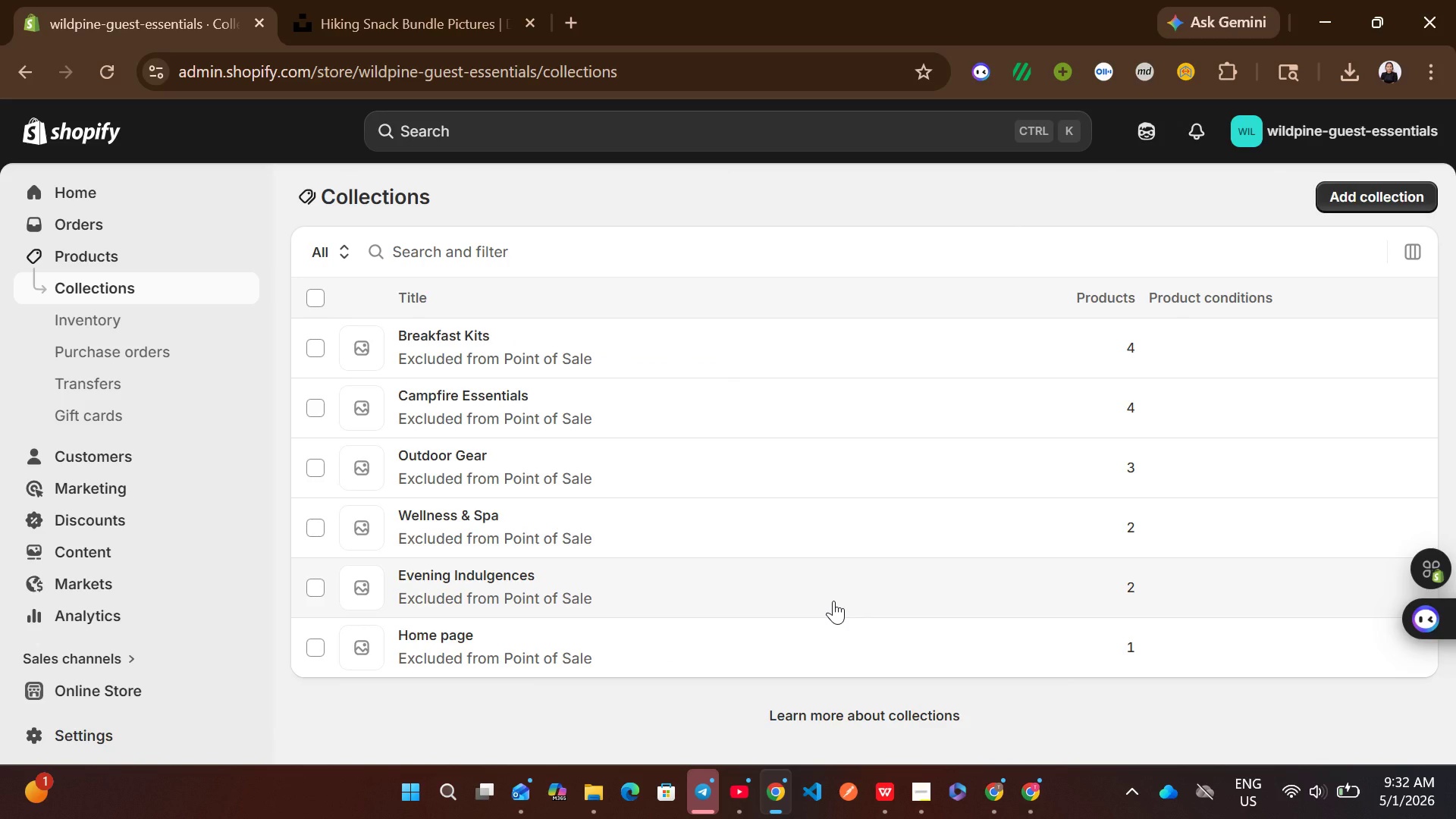 
left_click([764, 485])
 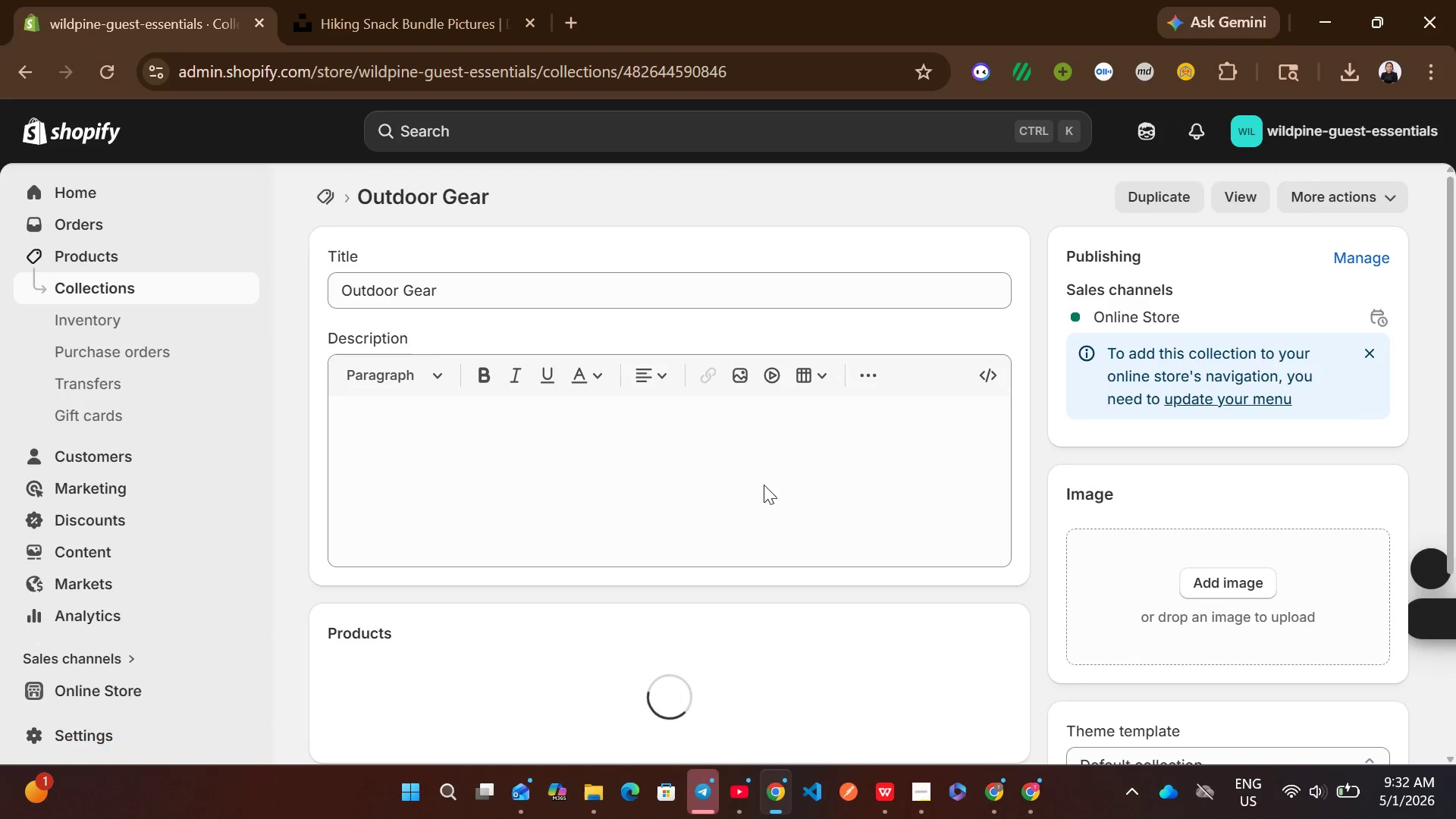 
left_click([658, 479])
 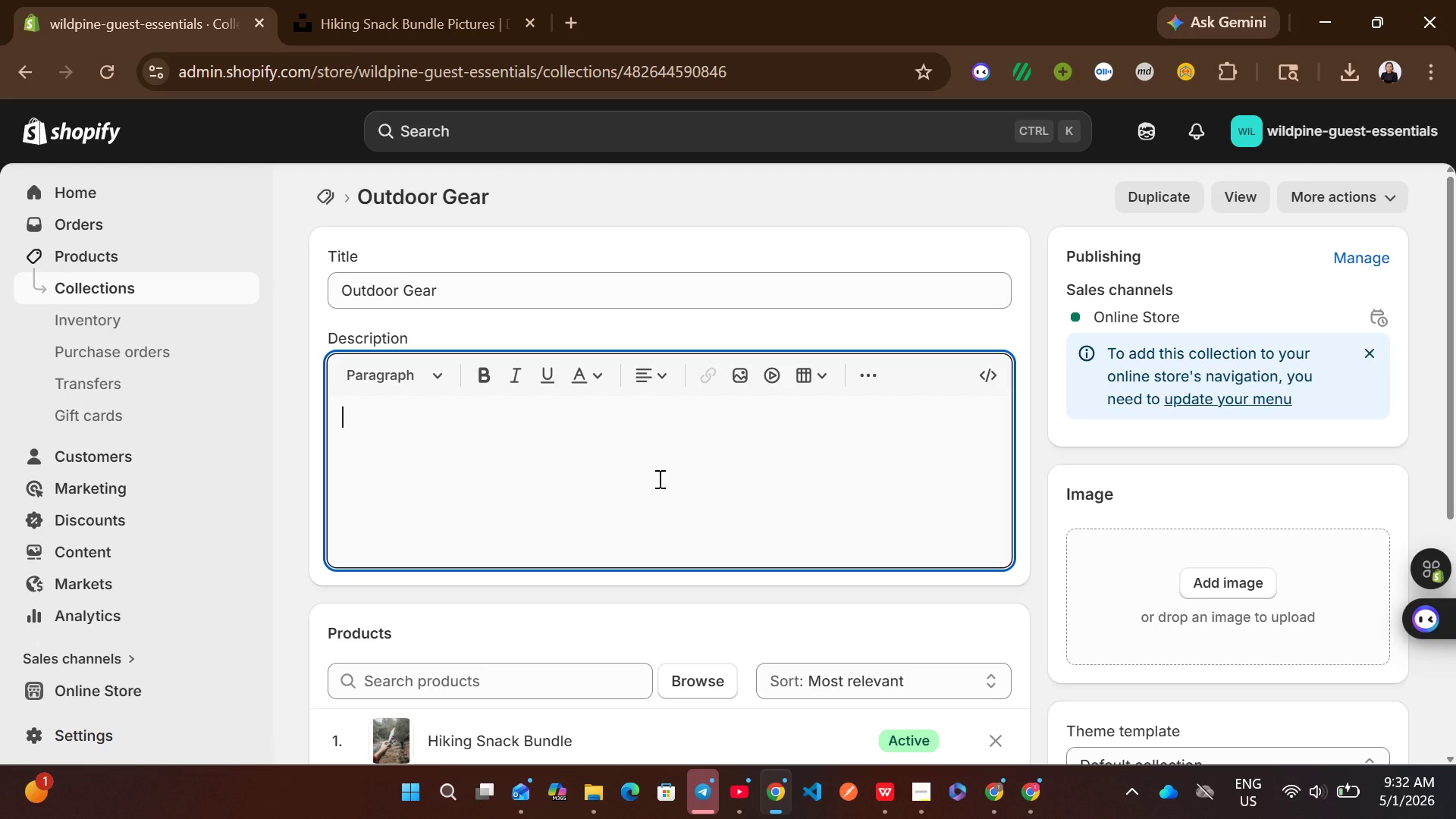 
wait(11.8)
 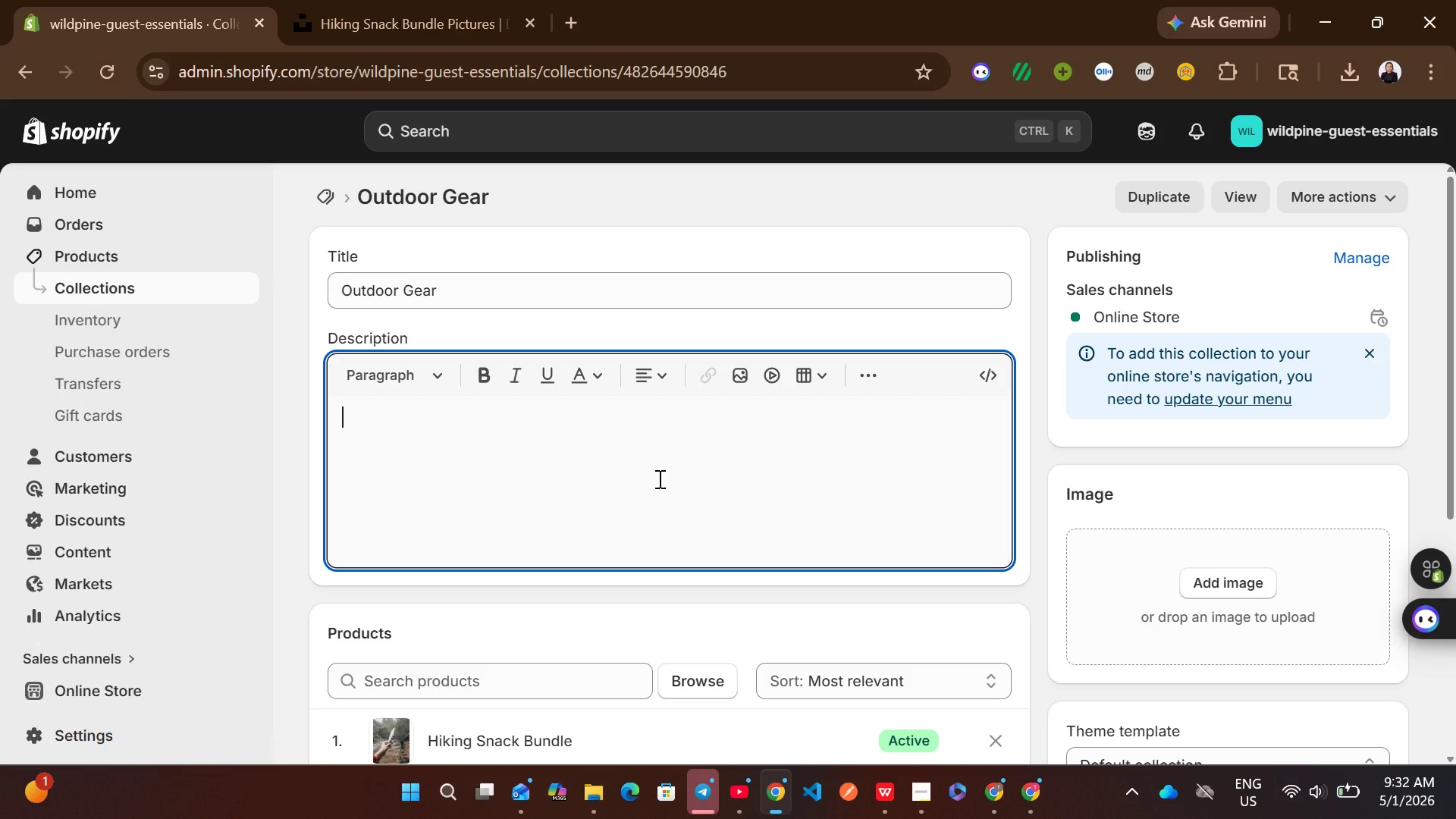 
type(adventure confidently )
 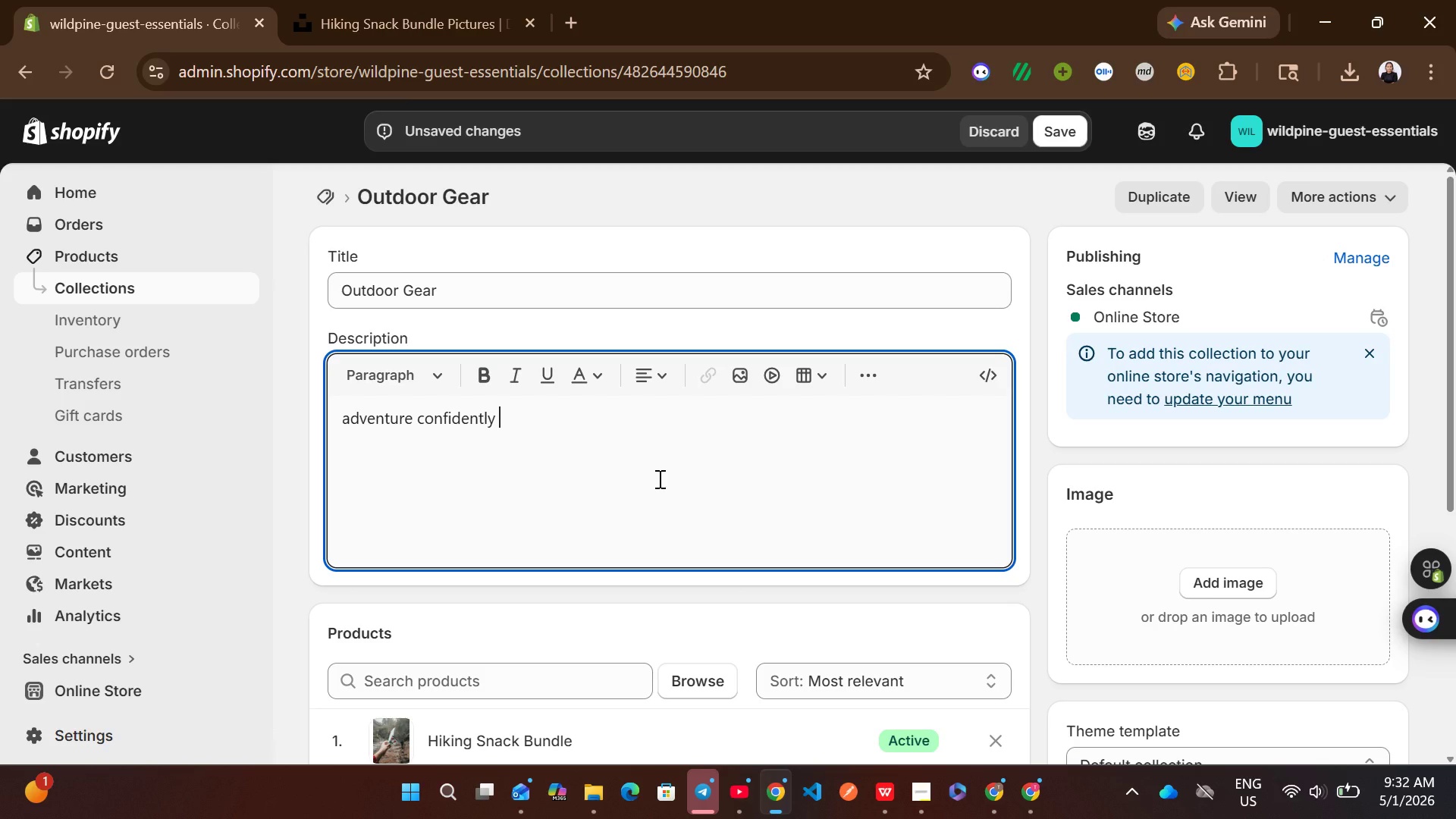 
type(with our outdoor gear essentials.)
 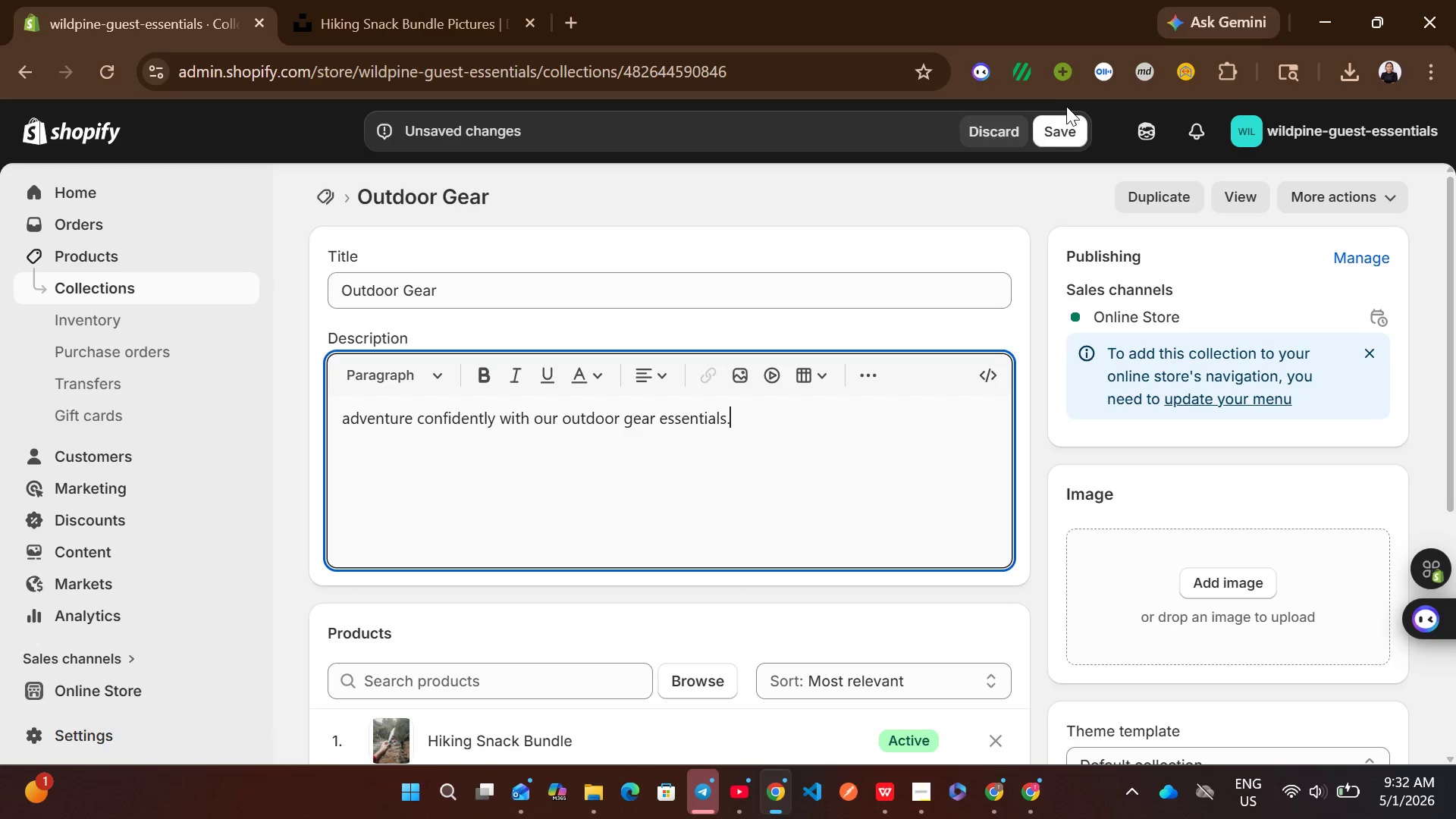 
left_click([1066, 128])
 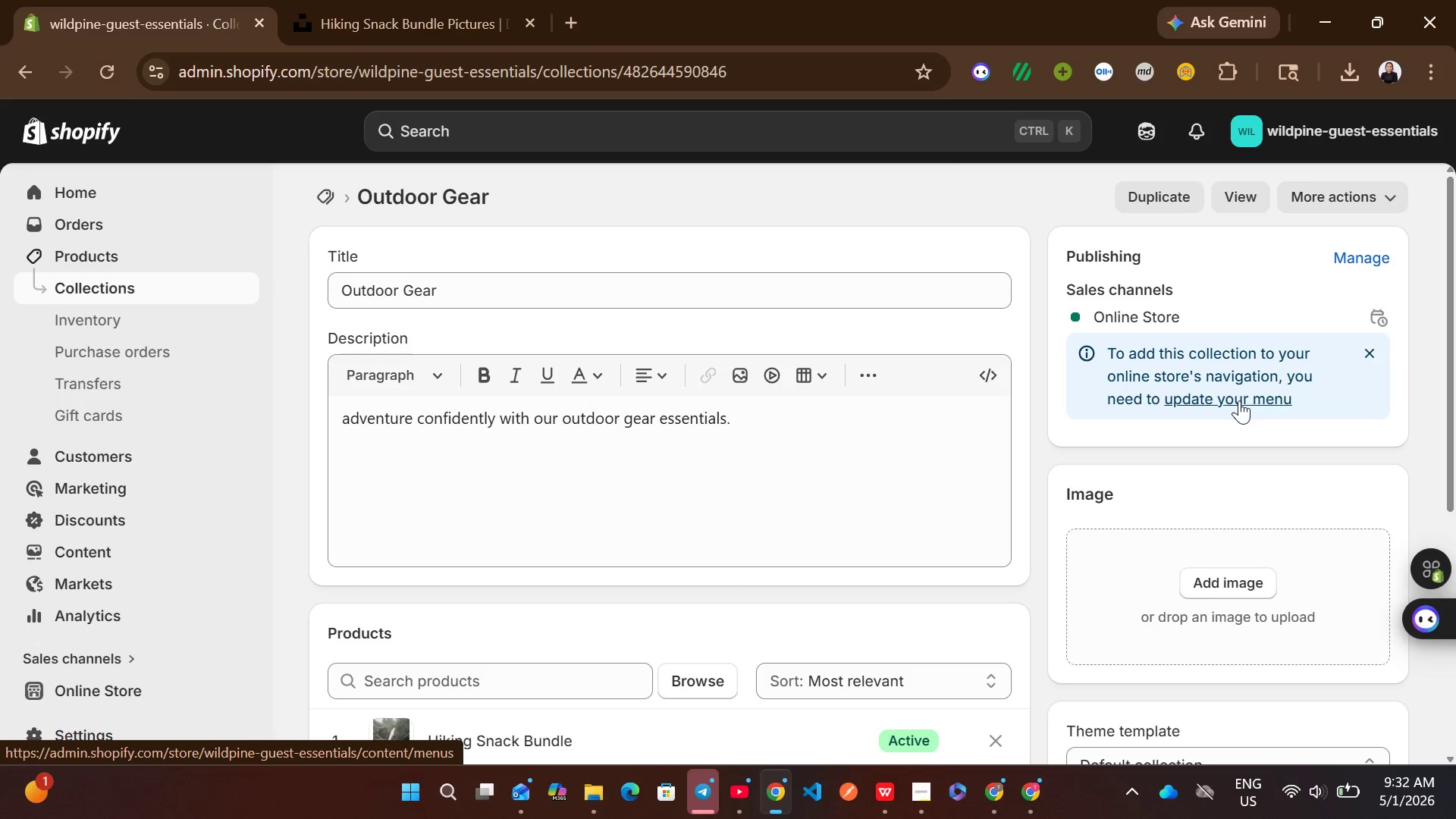 
wait(5.8)
 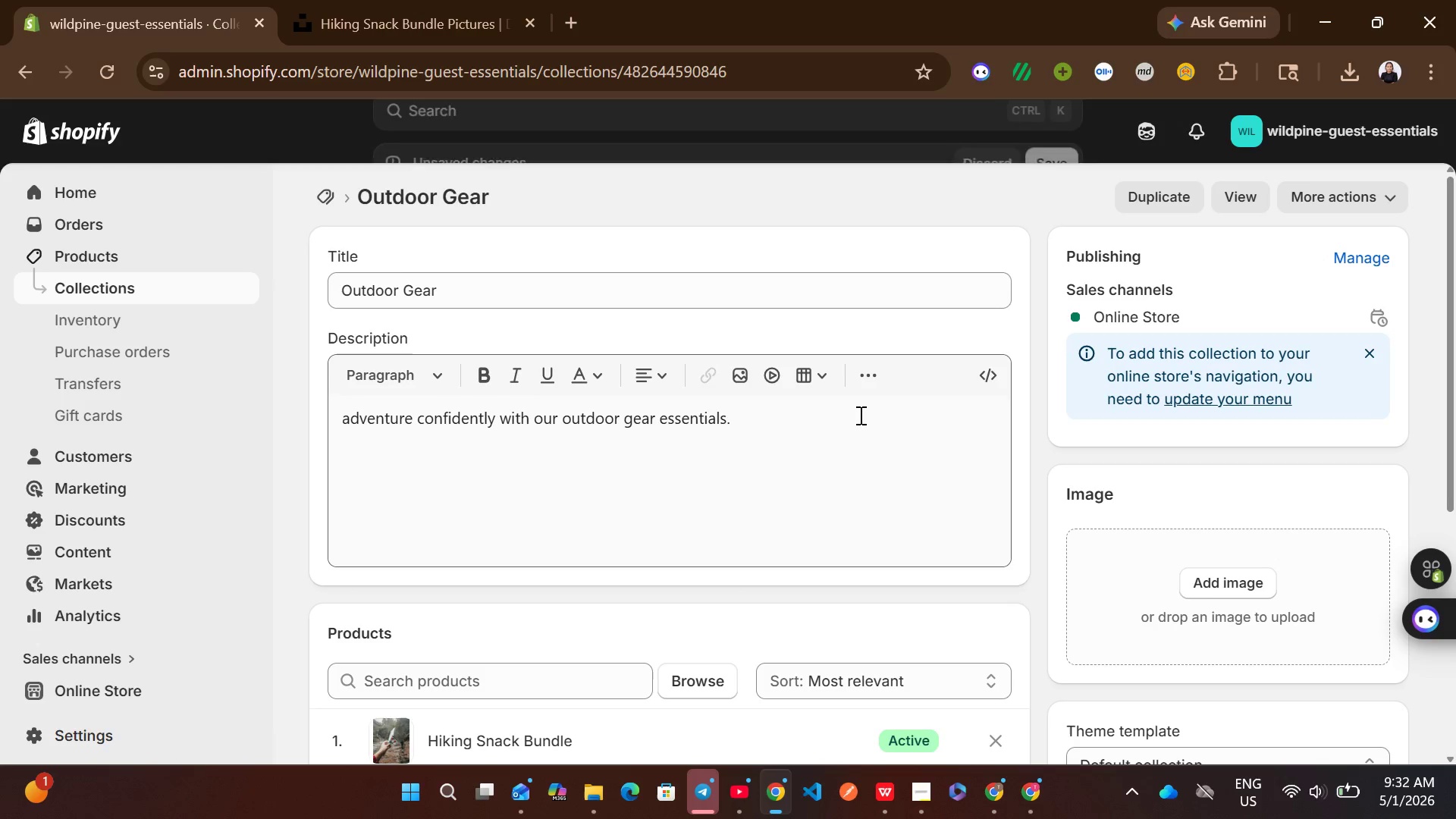 
left_click([1239, 400])
 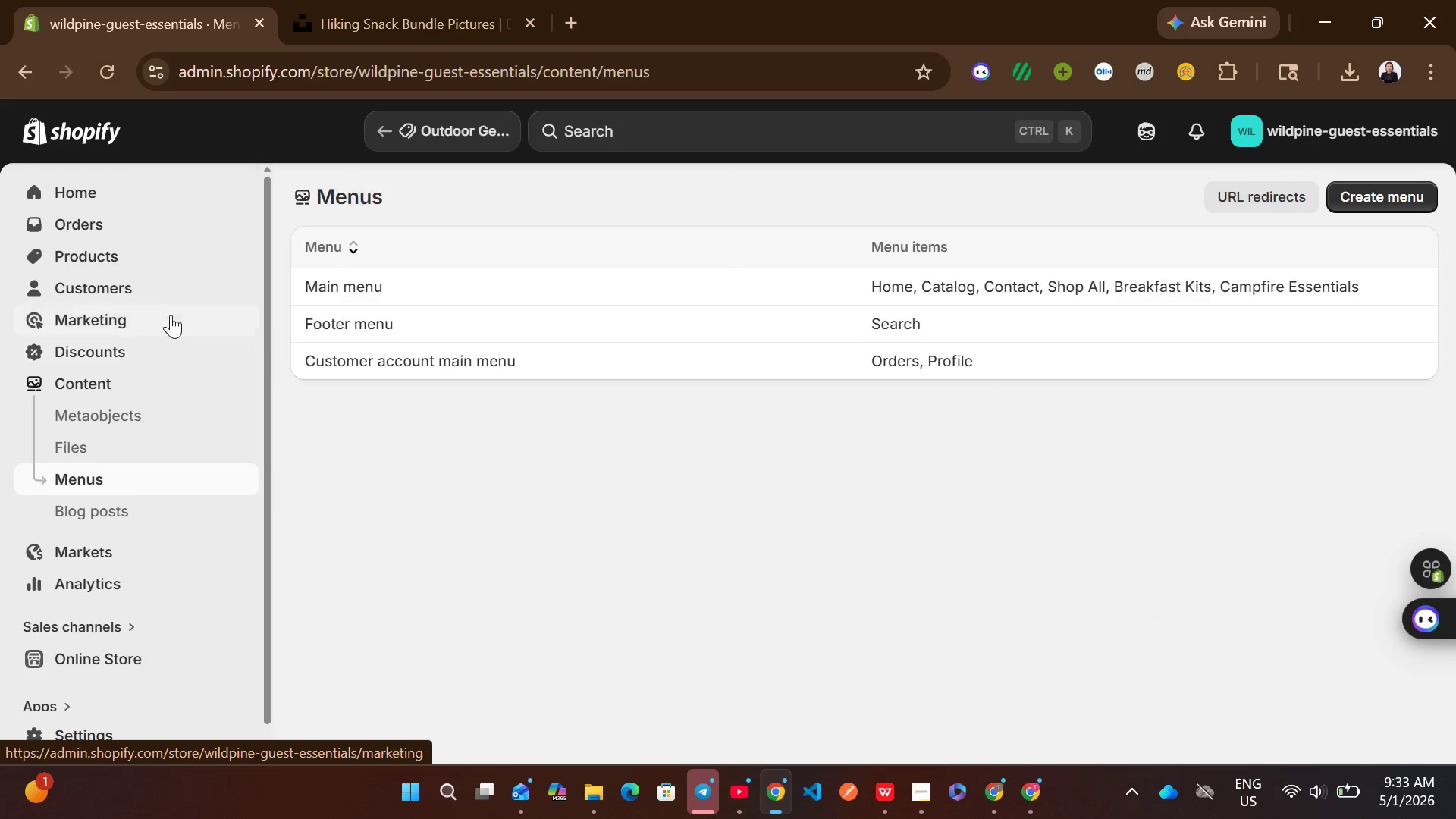 
wait(5.78)
 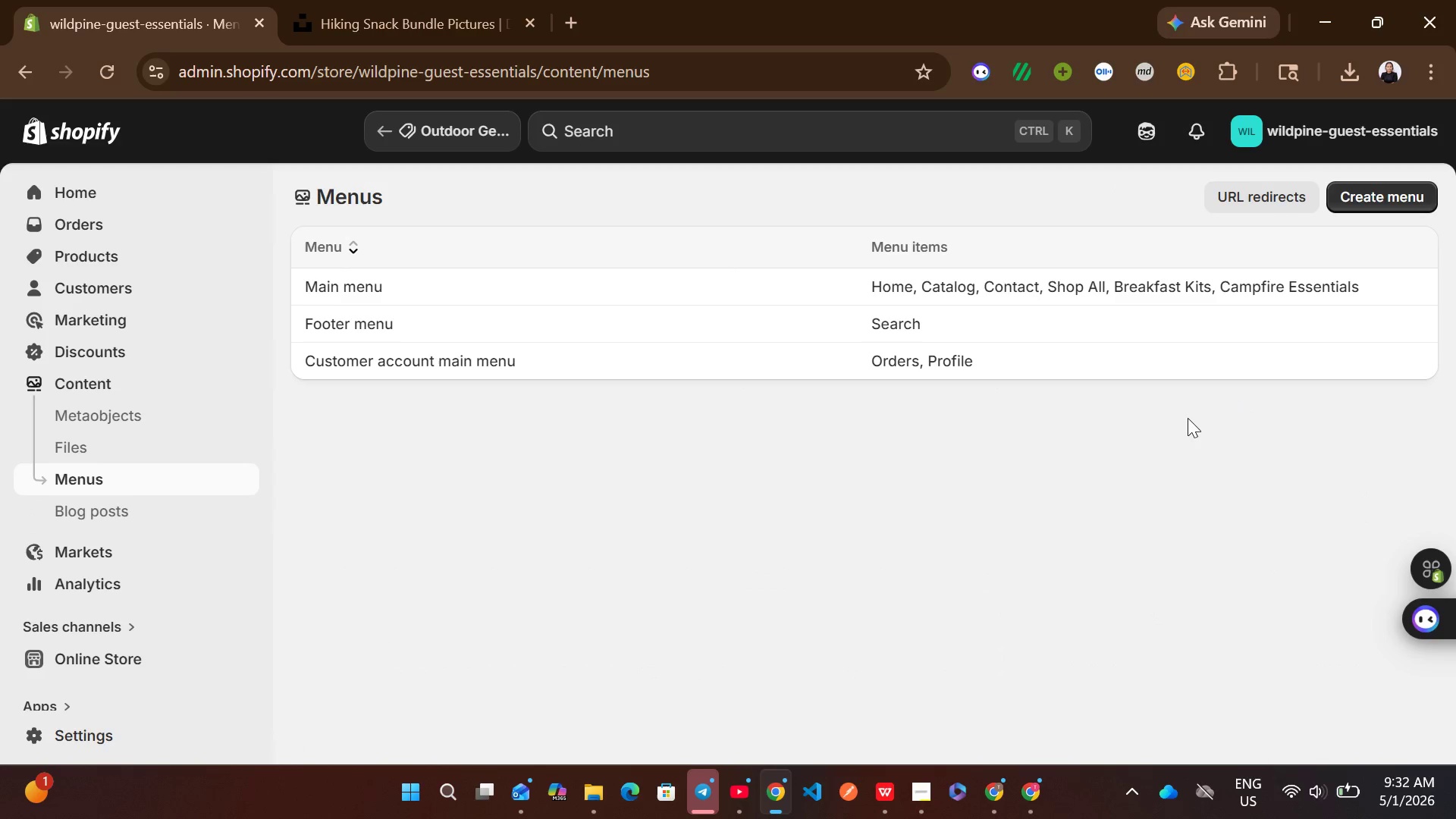 
left_click([93, 241])
 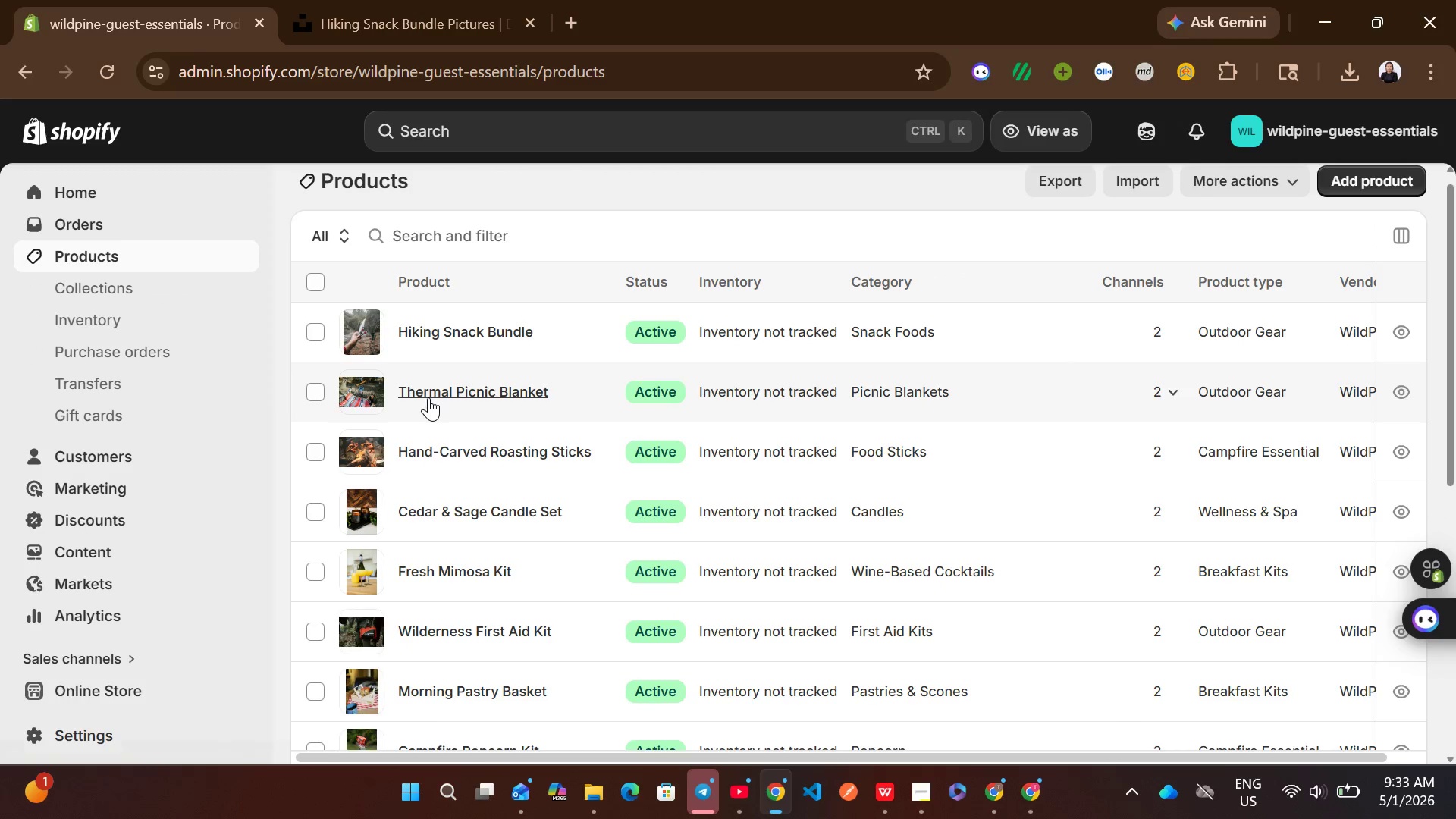 
left_click([144, 287])
 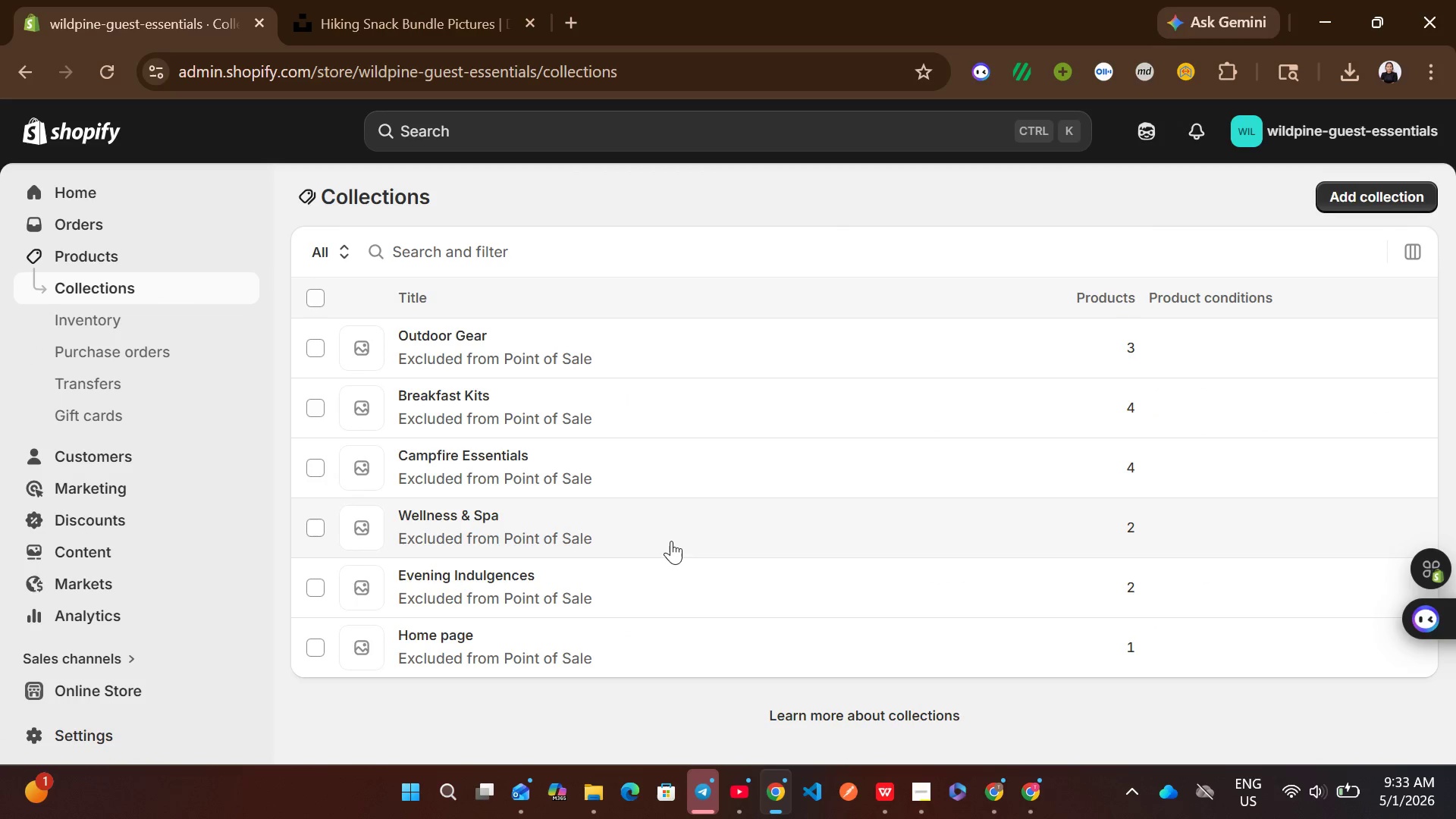 
left_click([665, 525])
 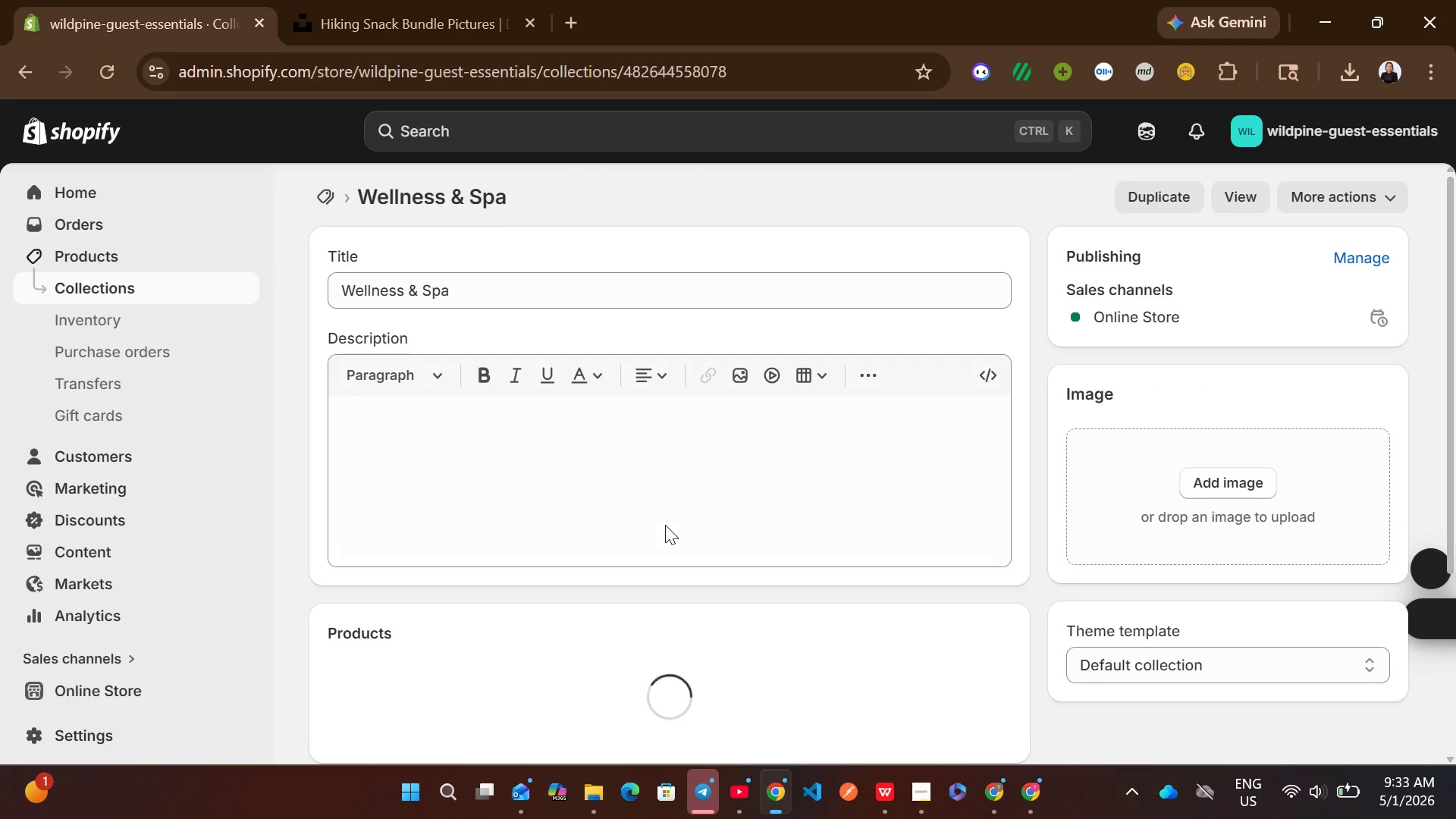 
left_click([578, 472])
 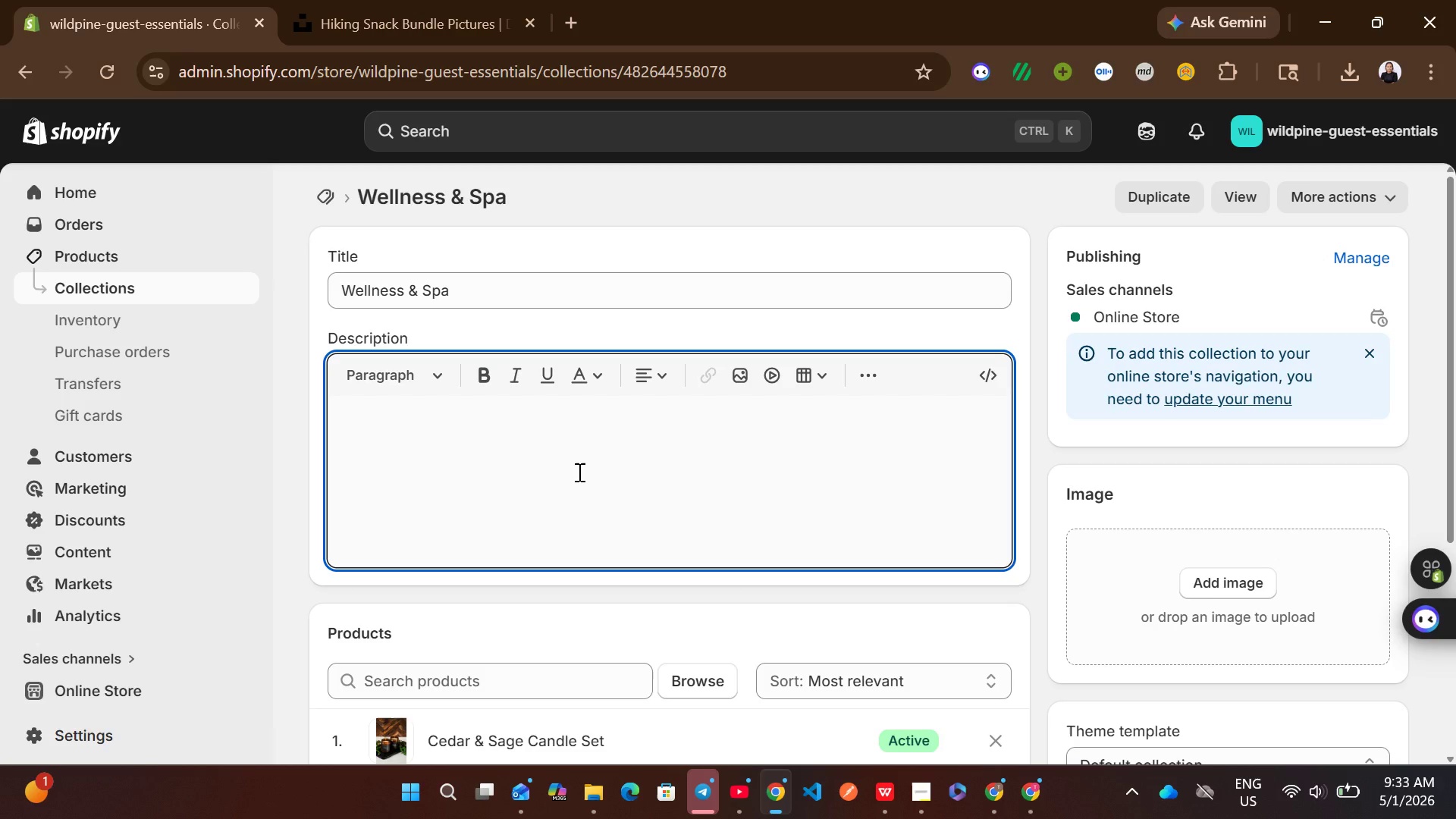 
wait(5.36)
 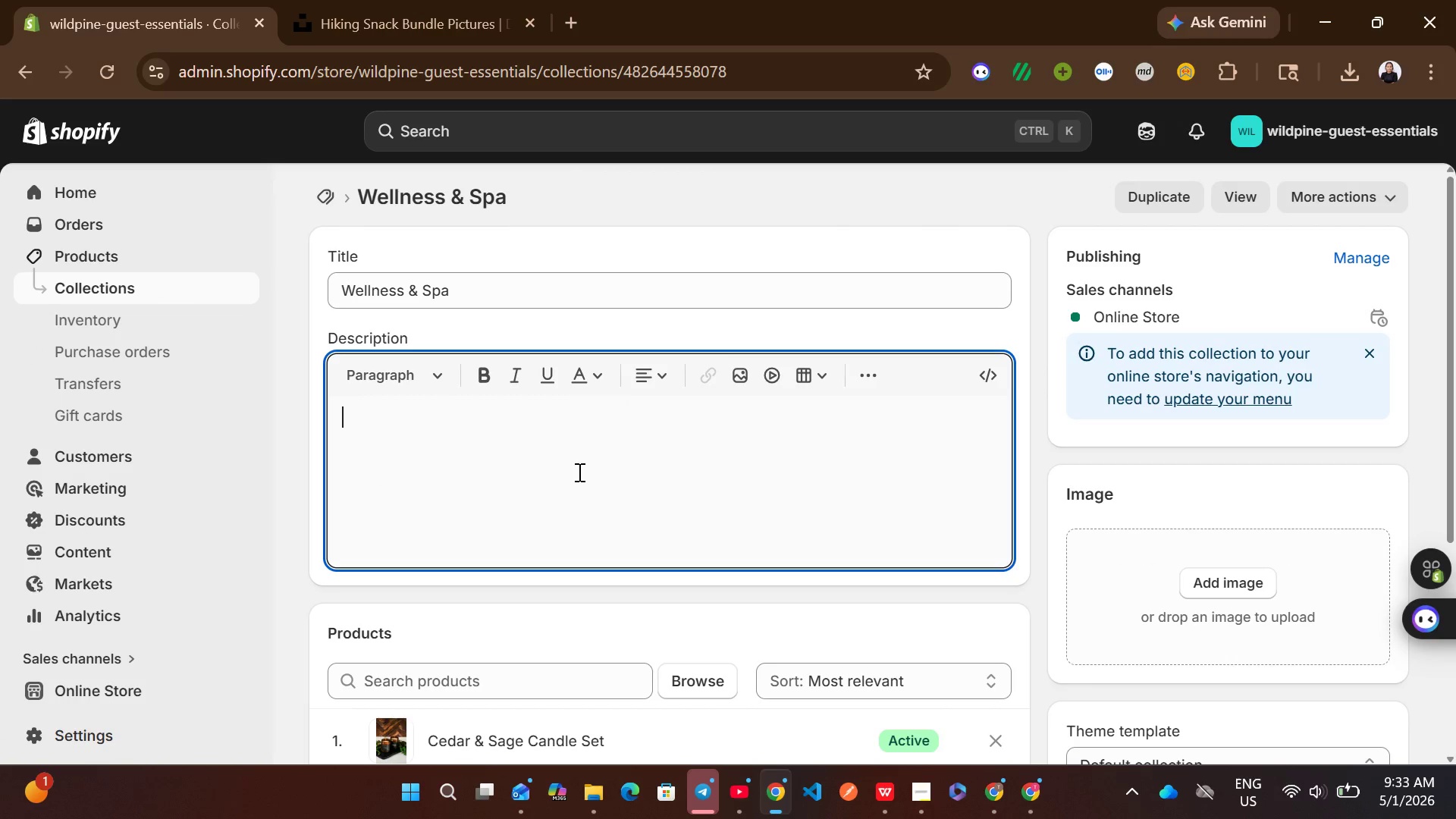 
type(reconnect snd e)
key(Backspace)
type(recharge with our wellness & spa collection.)
 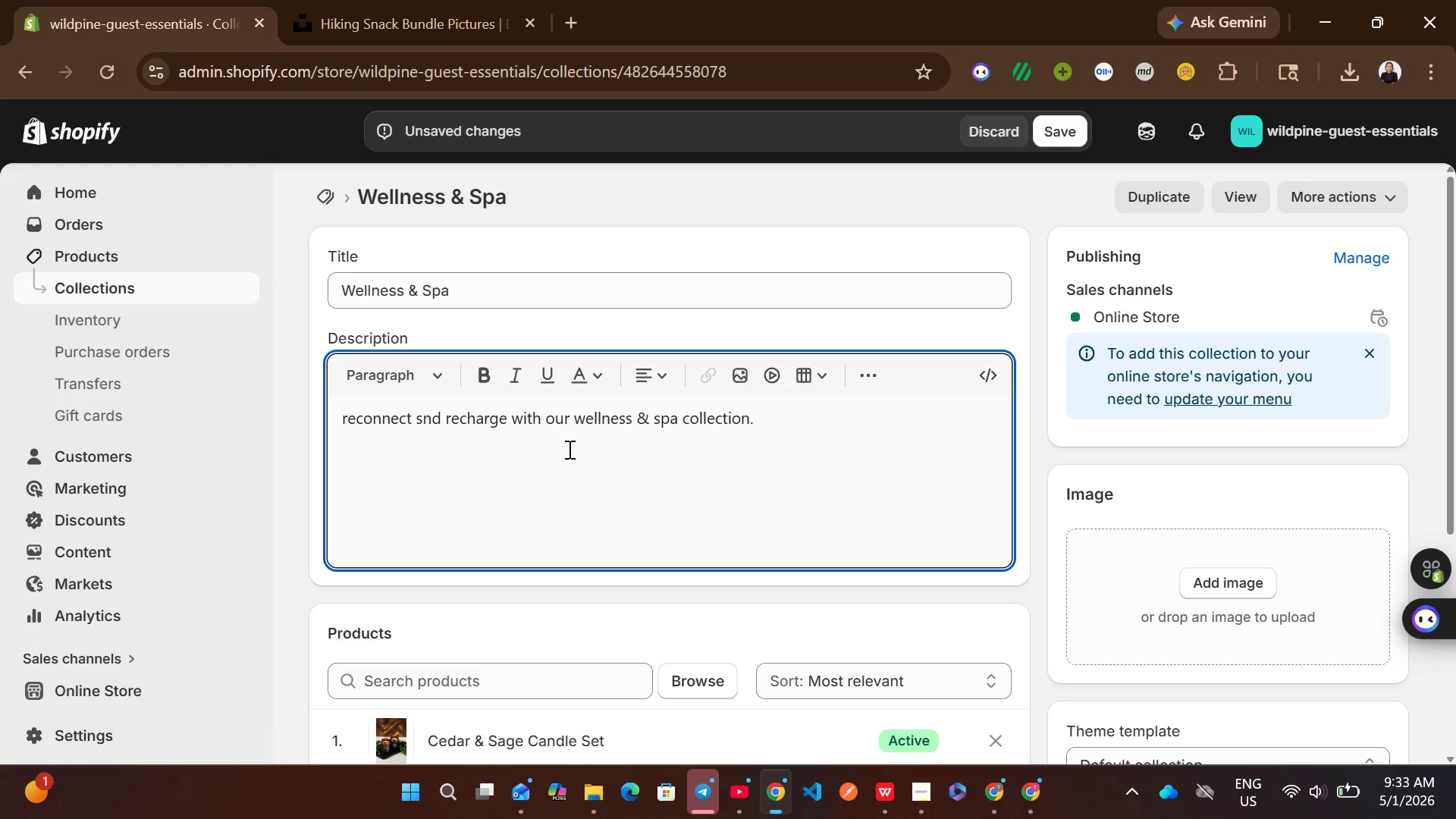 
left_click([424, 419])
 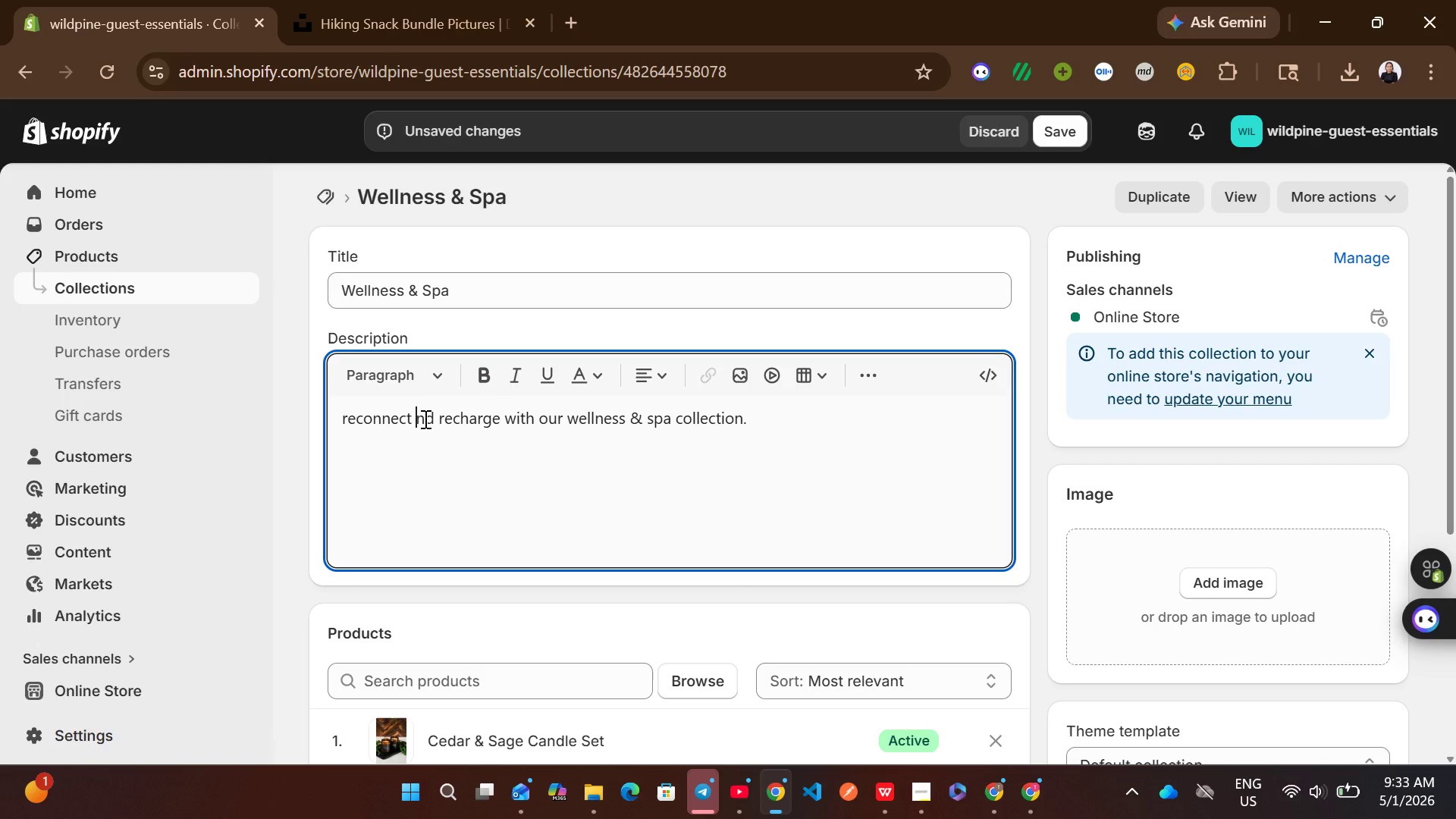 
key(Backspace)
 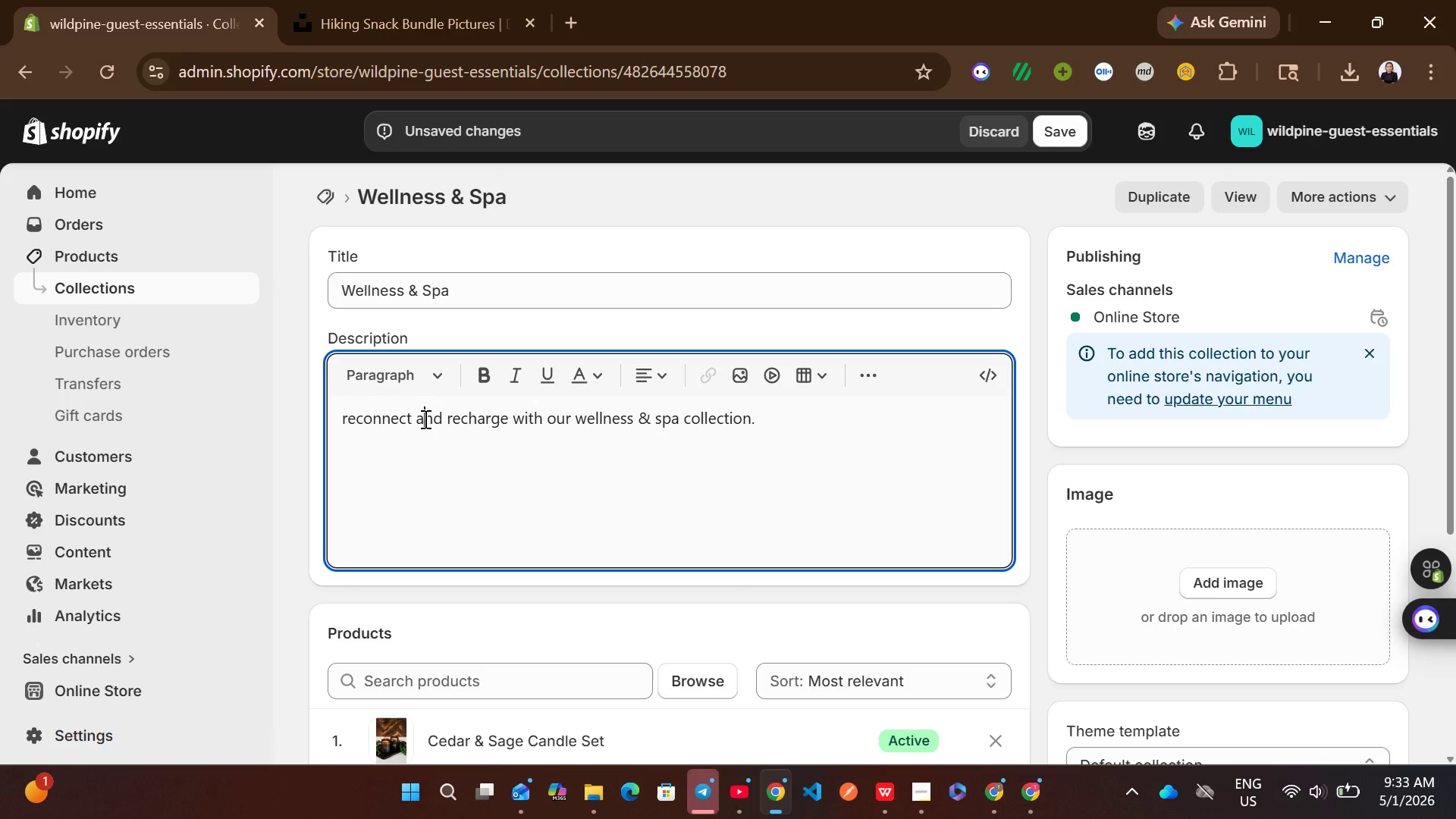 
key(A)
 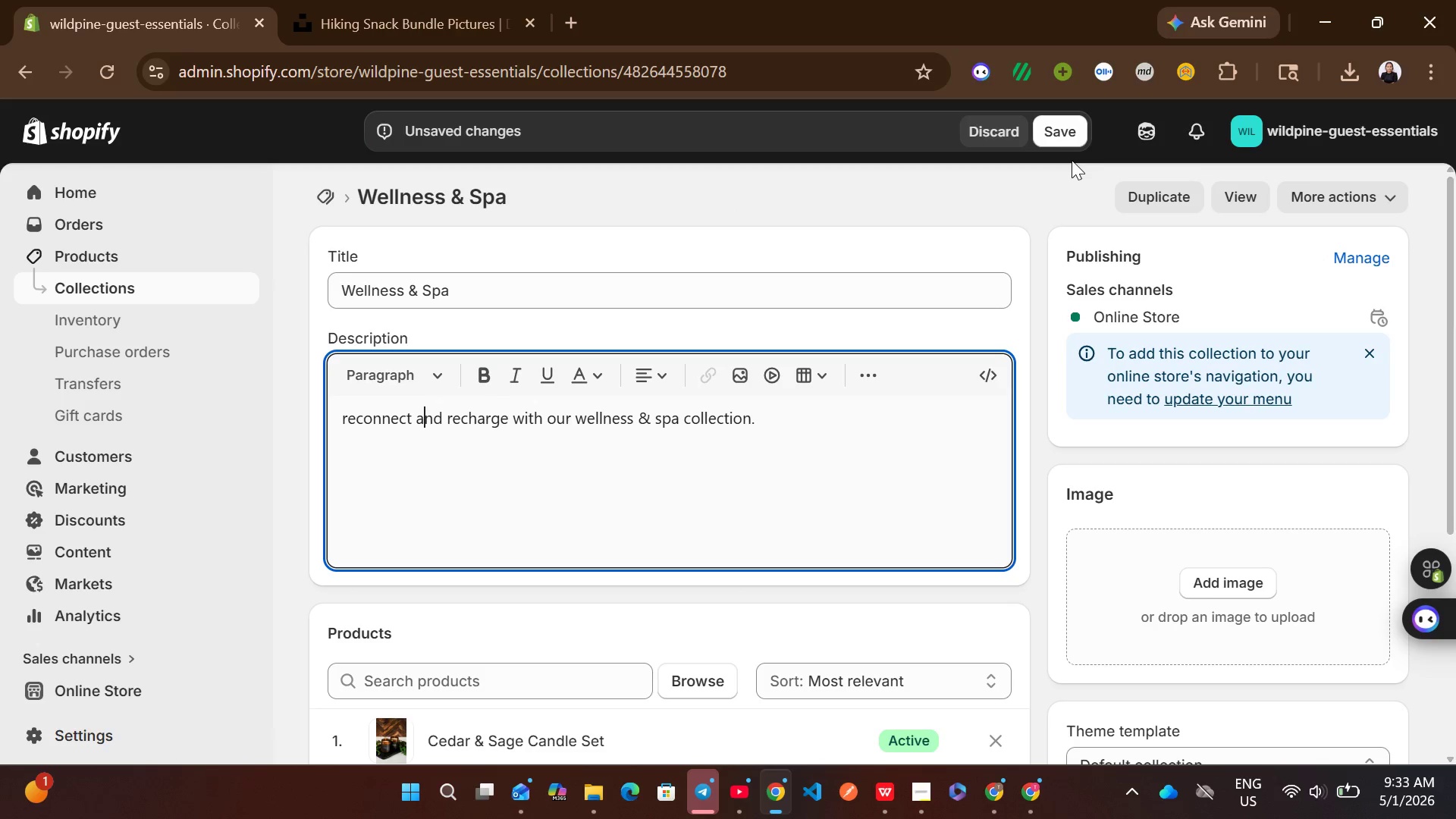 
left_click([1069, 134])
 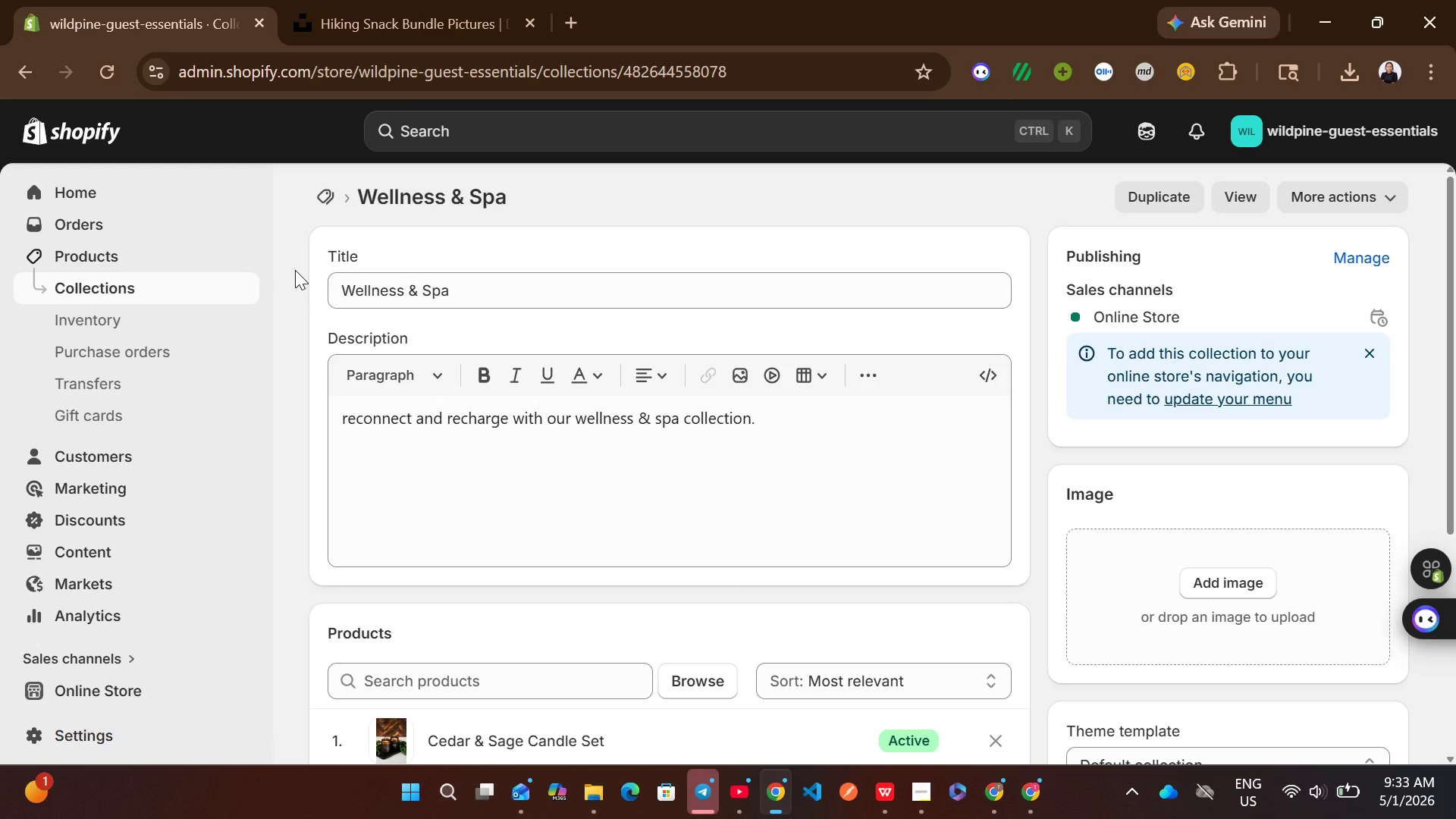 
left_click([344, 199])
 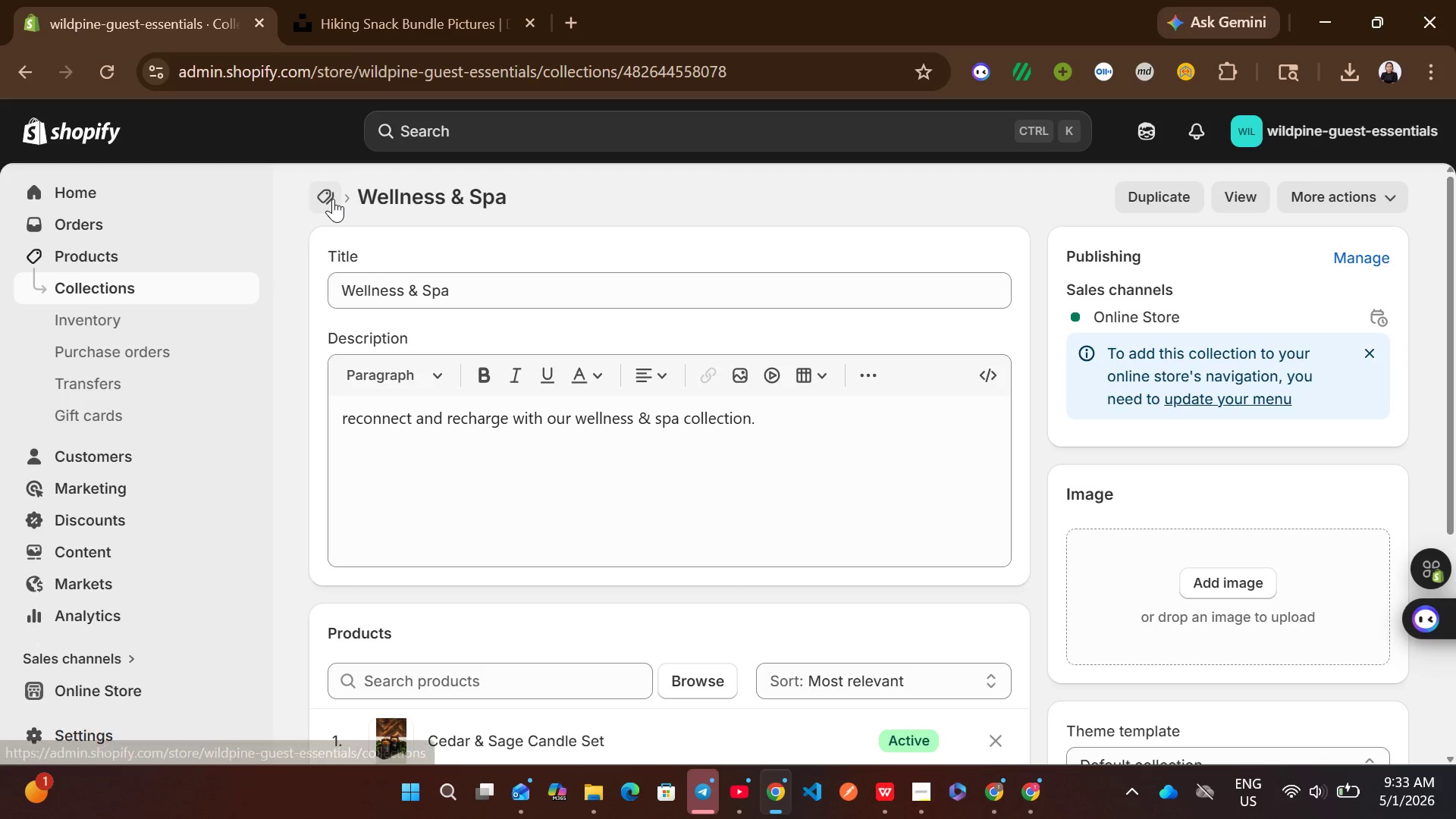 
left_click([333, 199])
 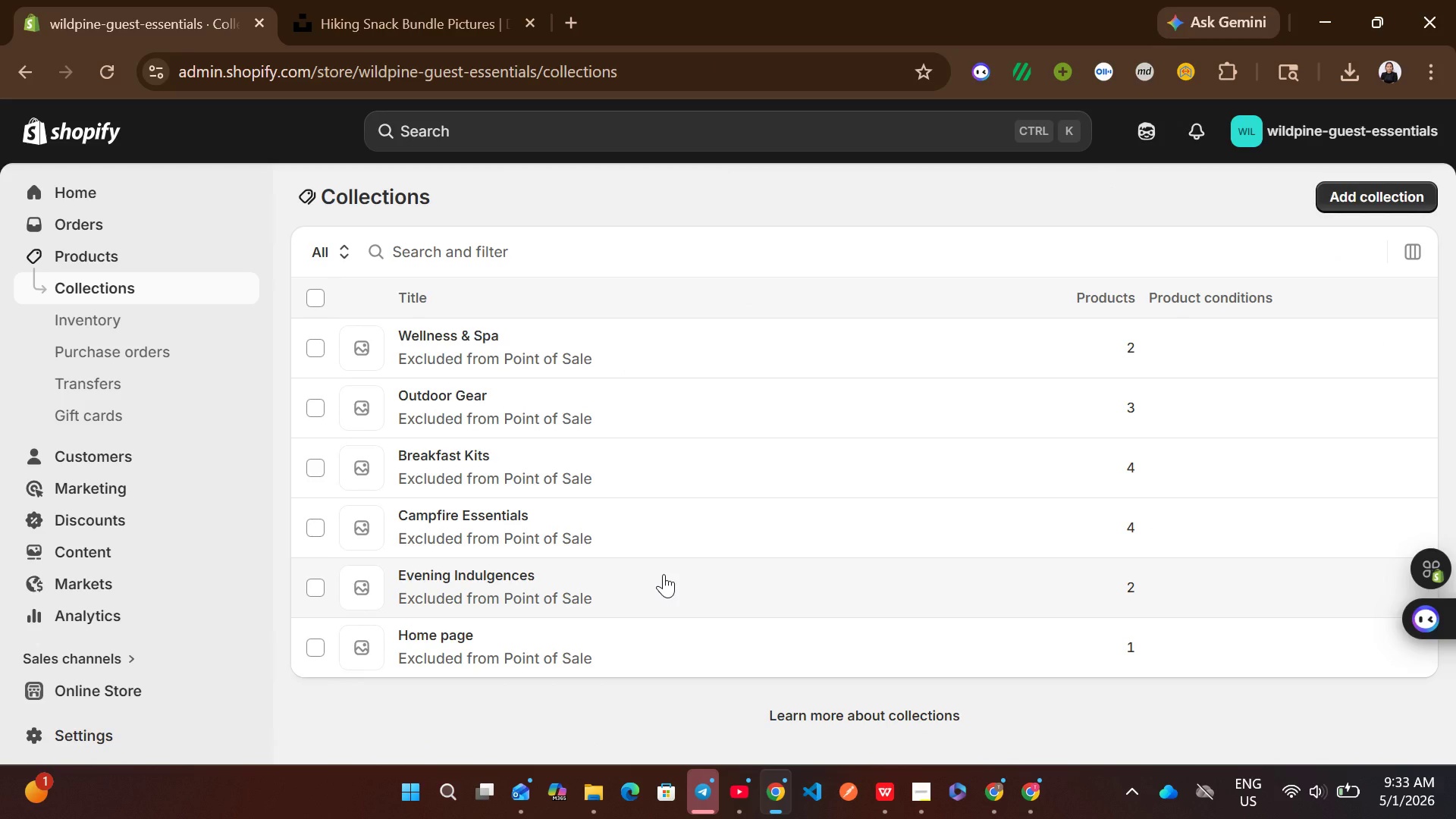 
left_click([688, 593])
 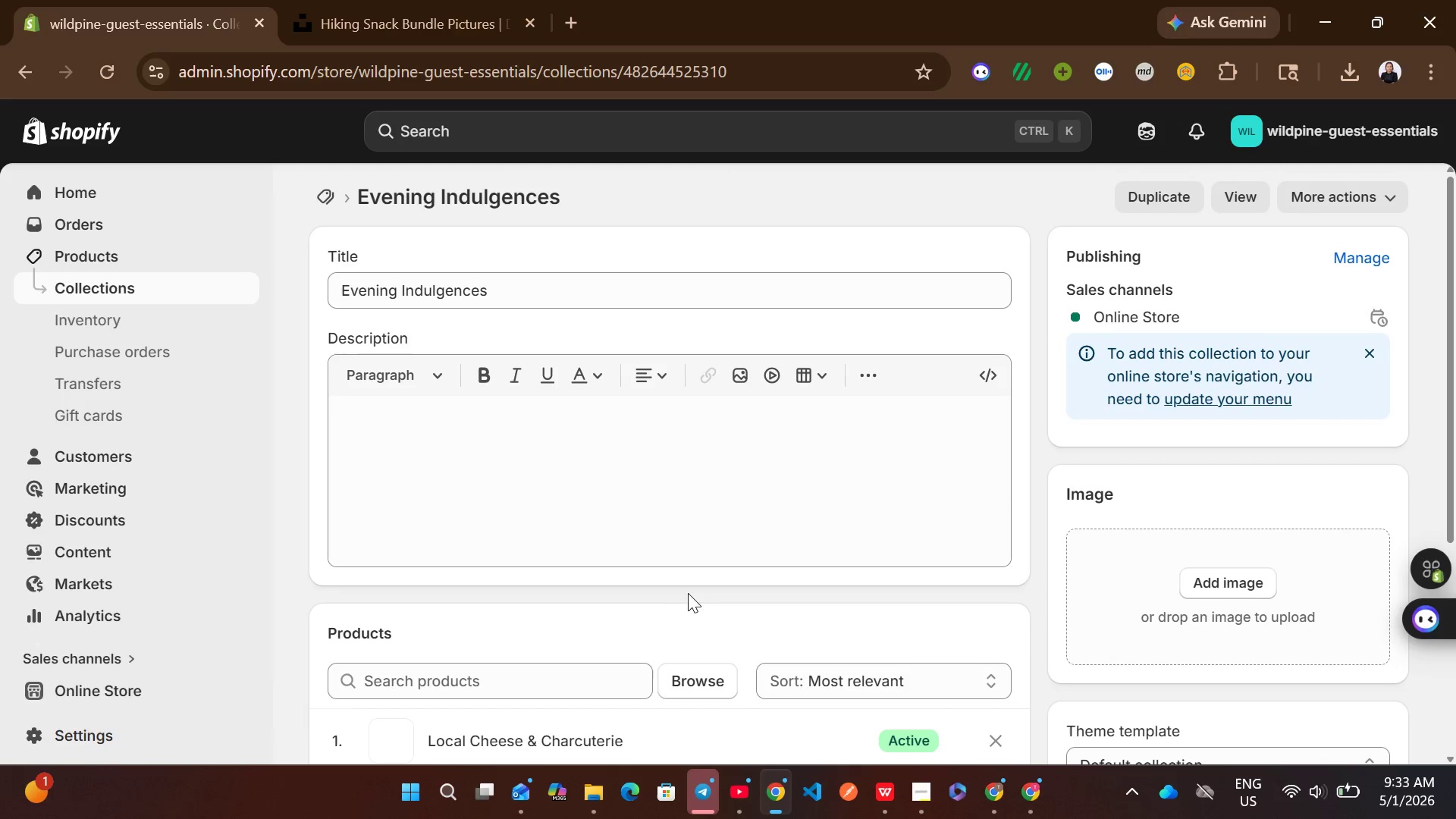 
left_click([664, 507])
 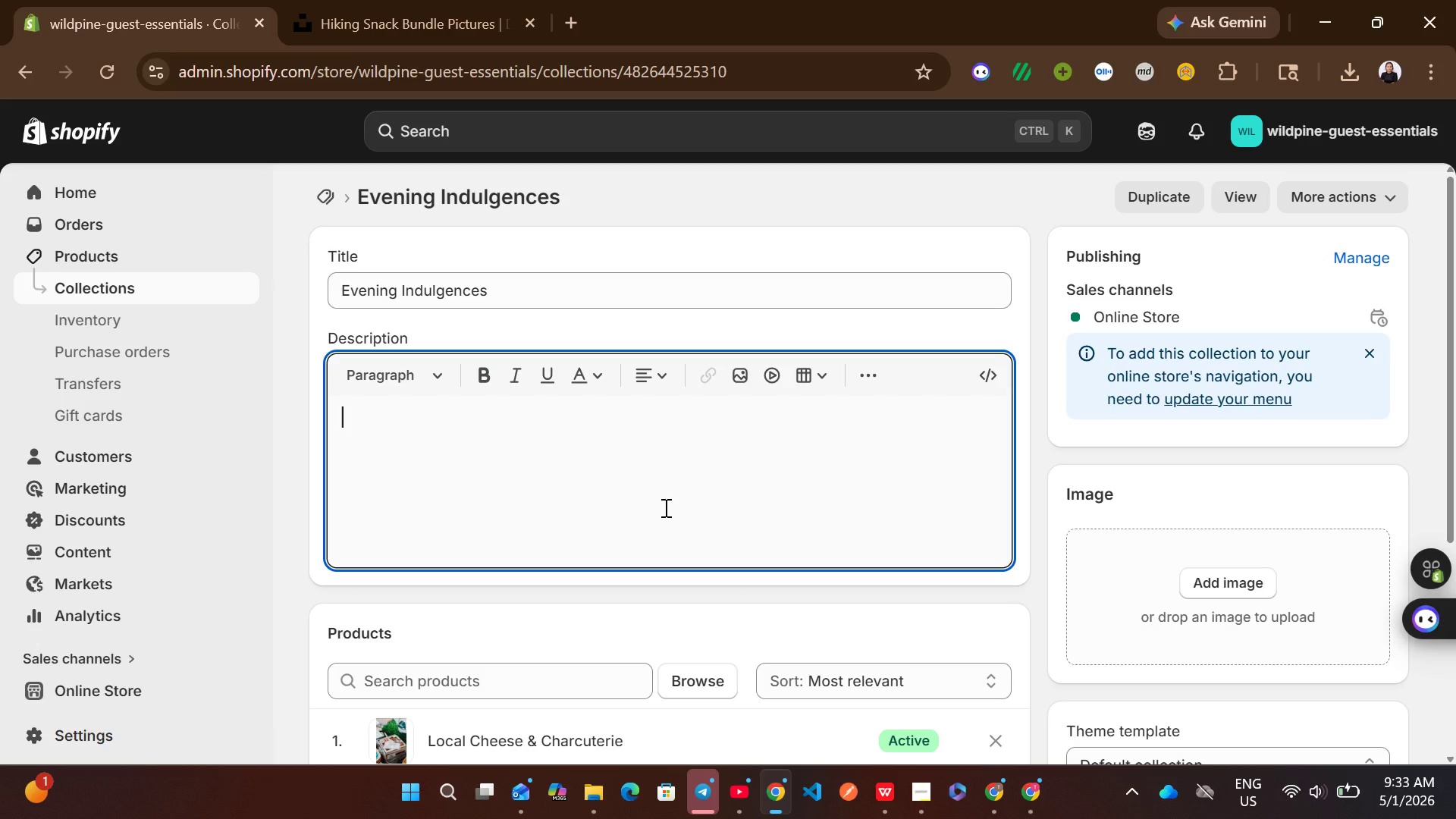 
wait(5.92)
 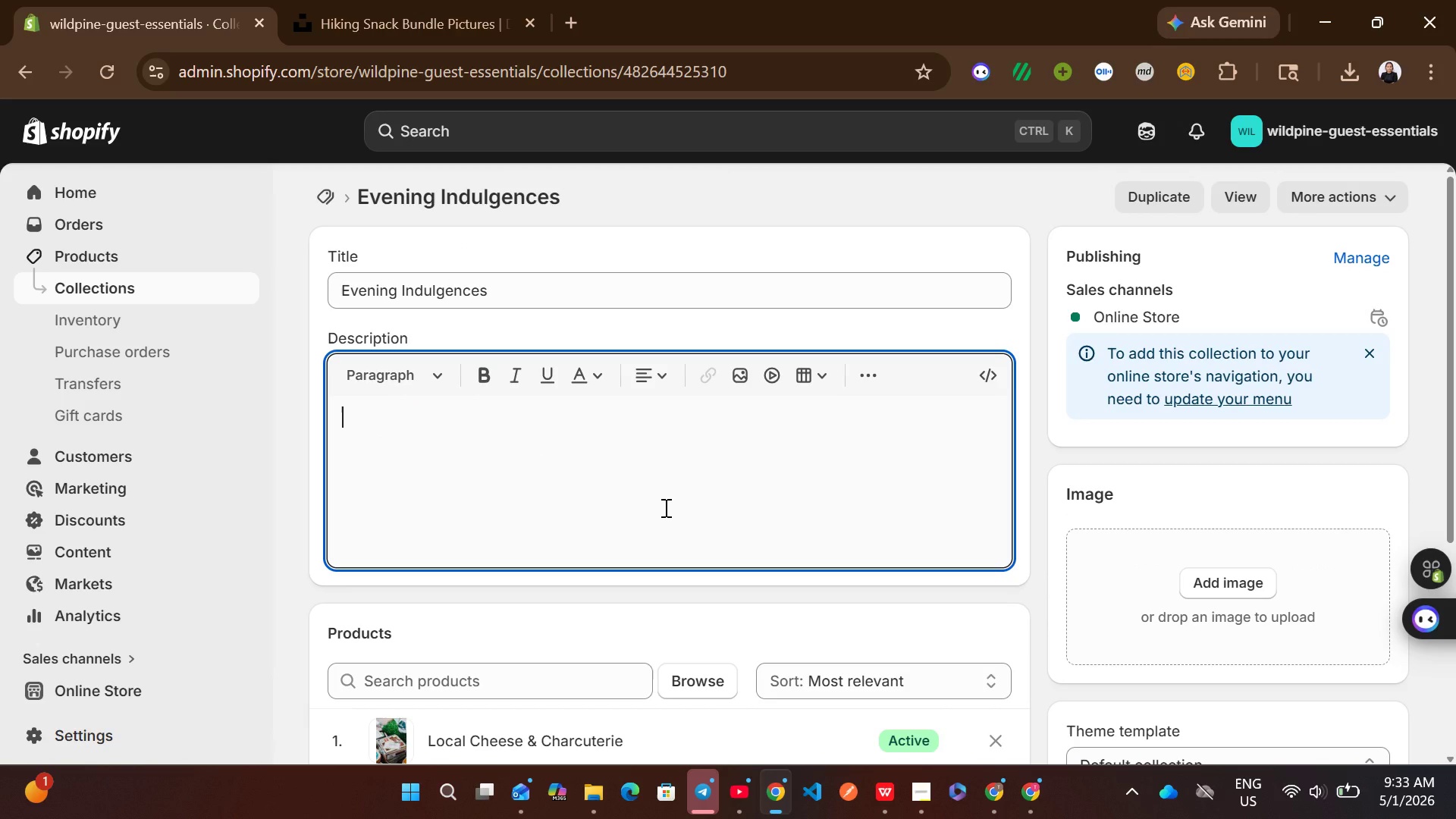 
type(unwind after sunset with our ee)
key(Backspace)
type(vening indugences )
 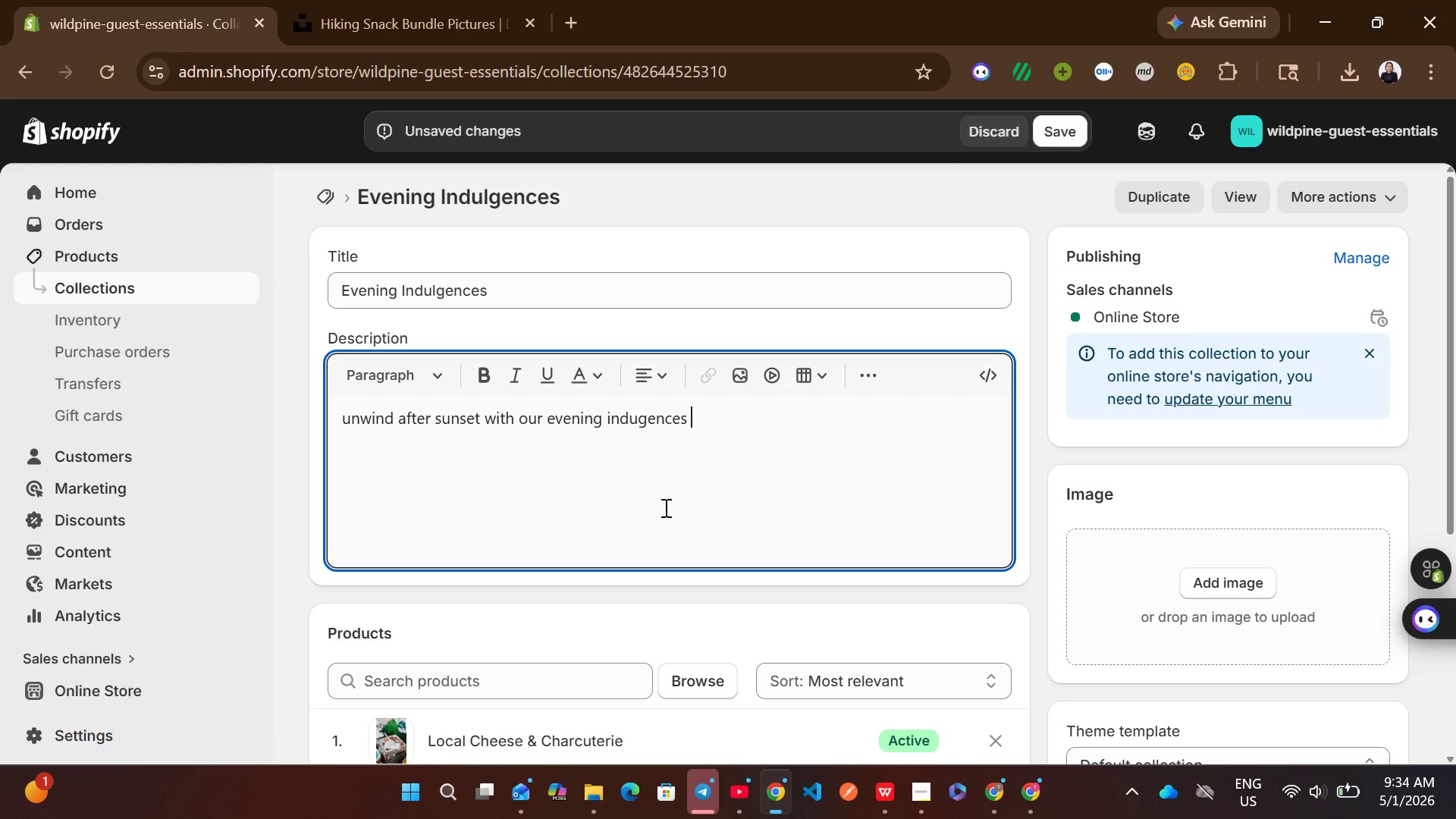 
key(Backspace)
 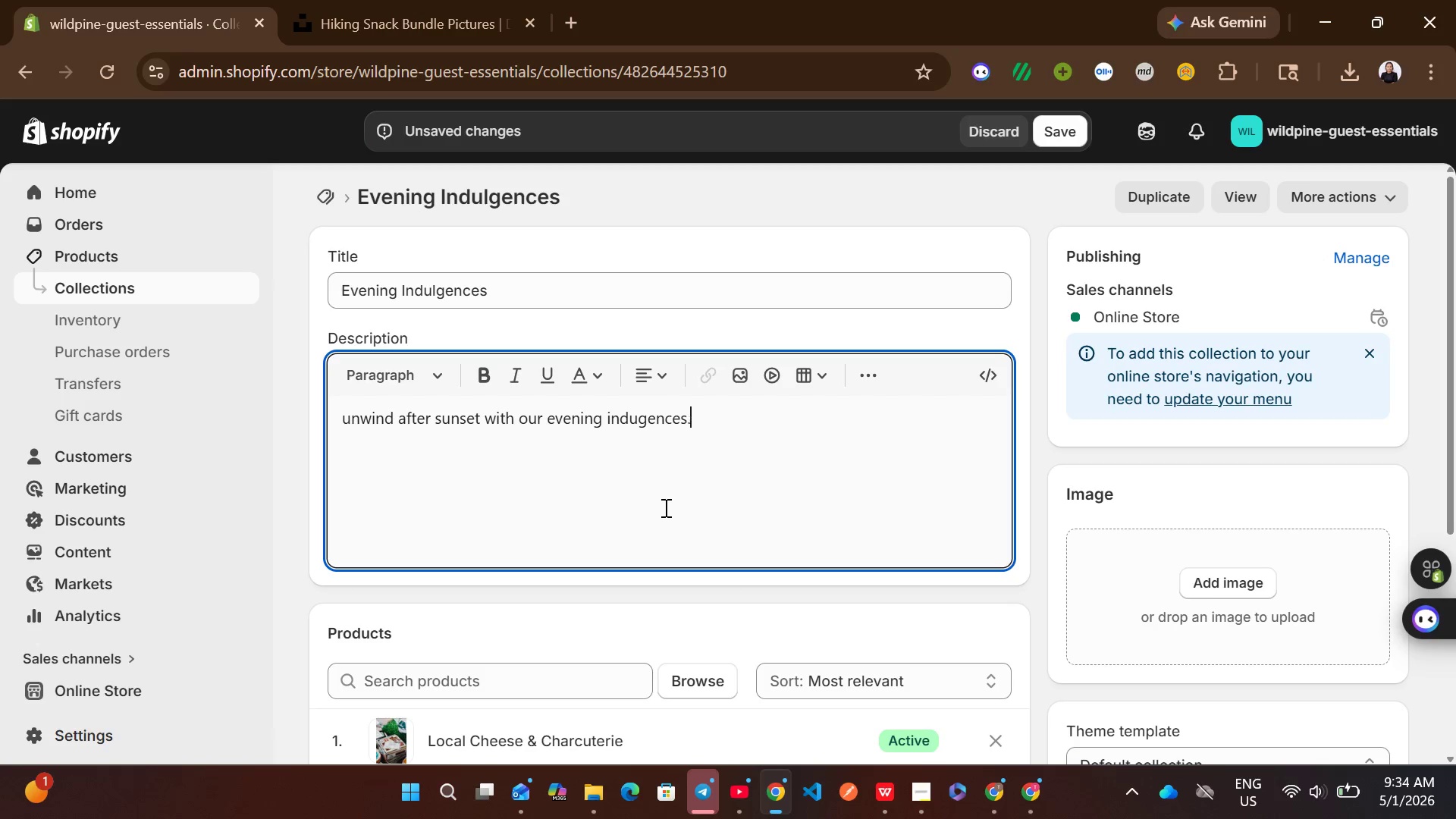 
key(Period)
 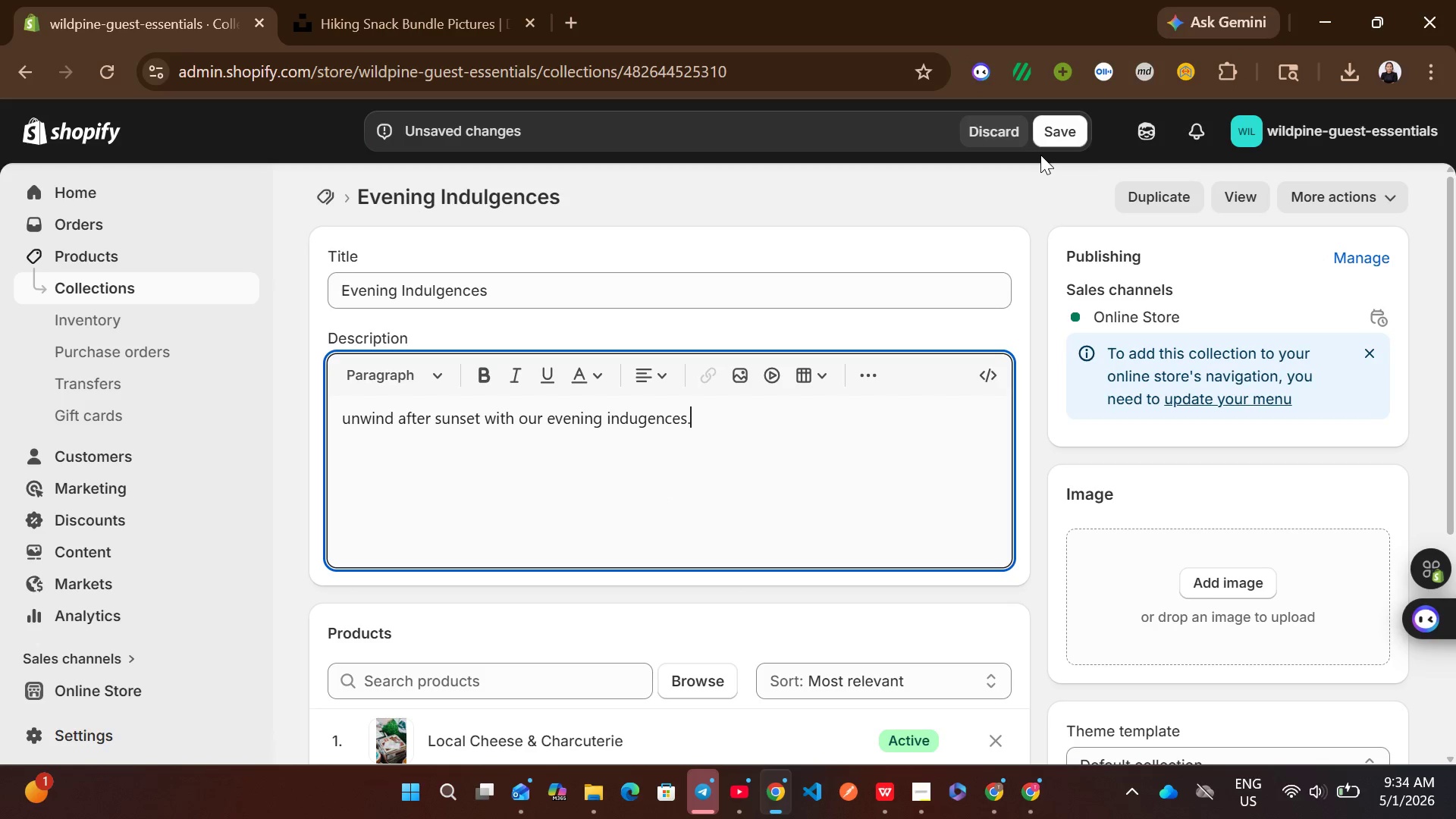 
left_click([1050, 144])
 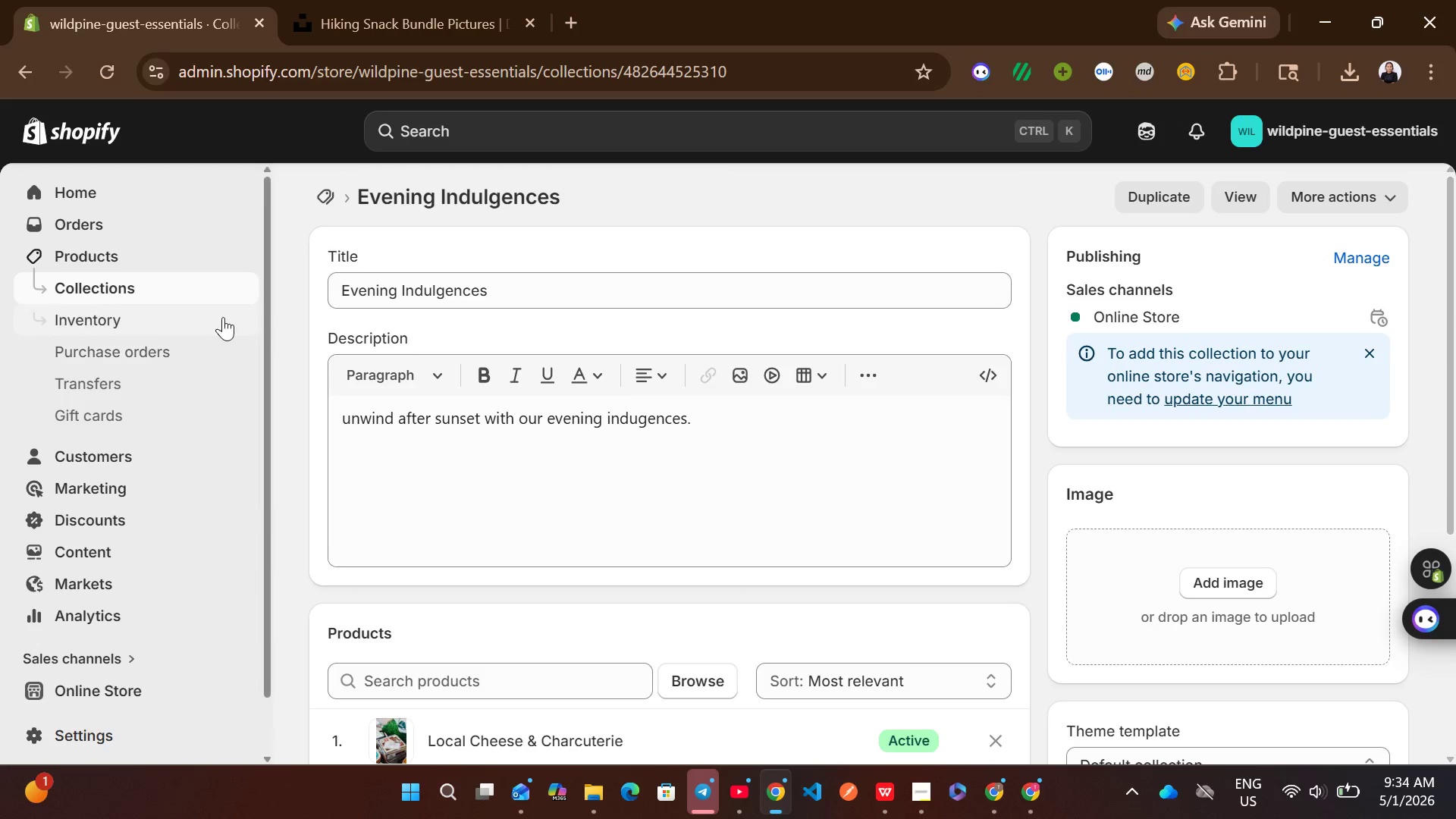 
left_click([199, 291])
 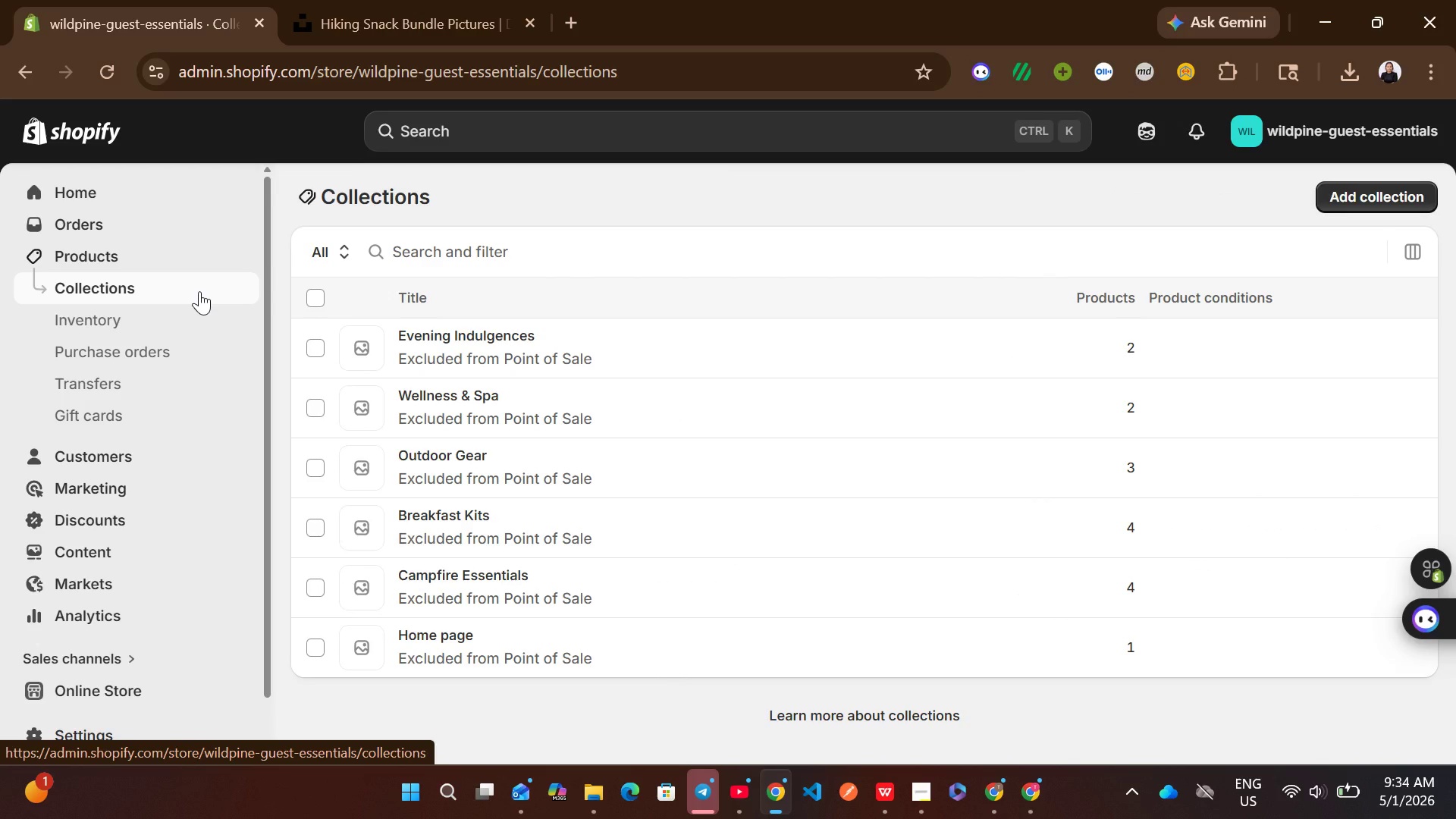 
wait(24.92)
 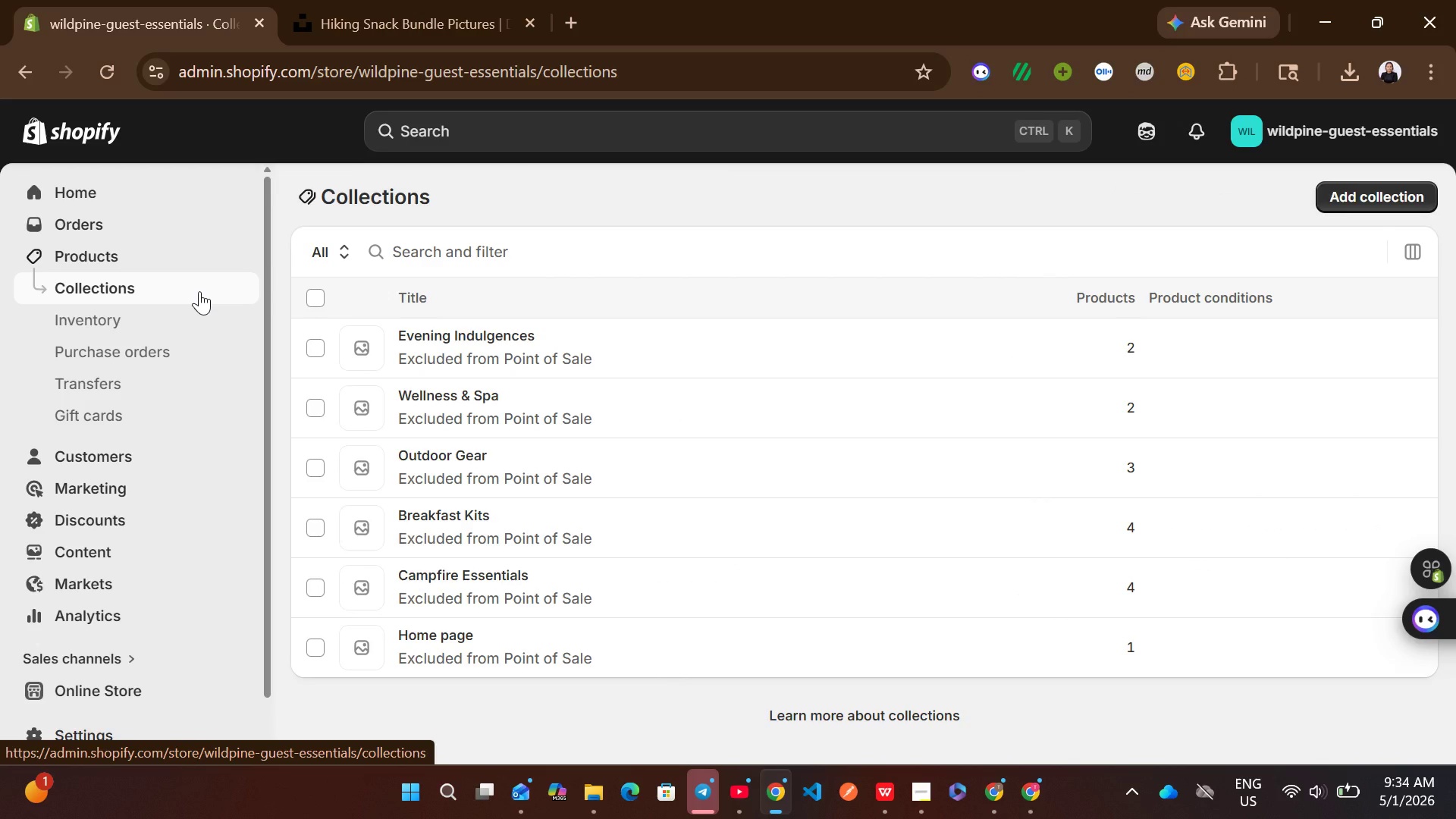 
left_click([120, 682])
 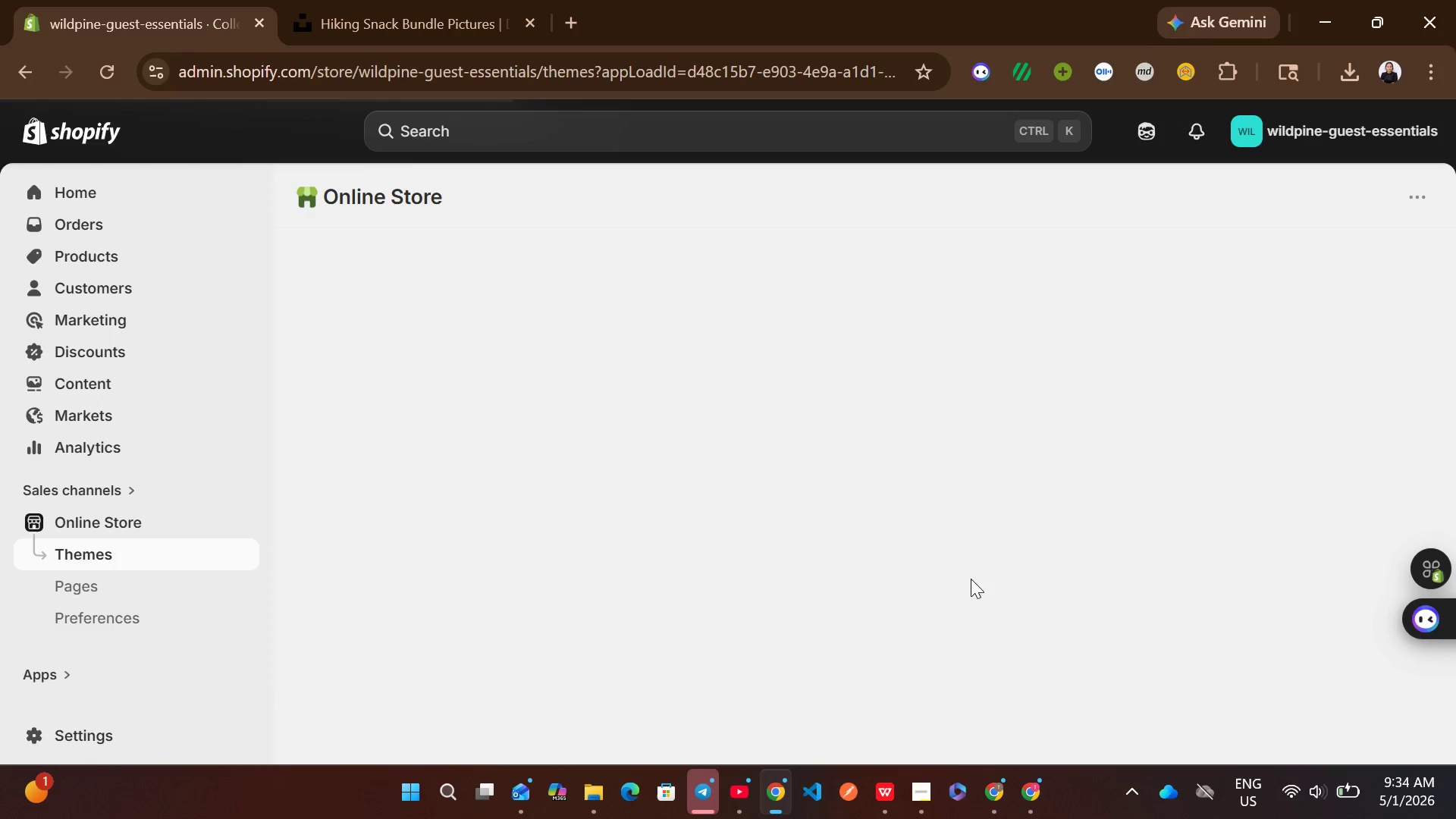 
mouse_move([1084, 569])
 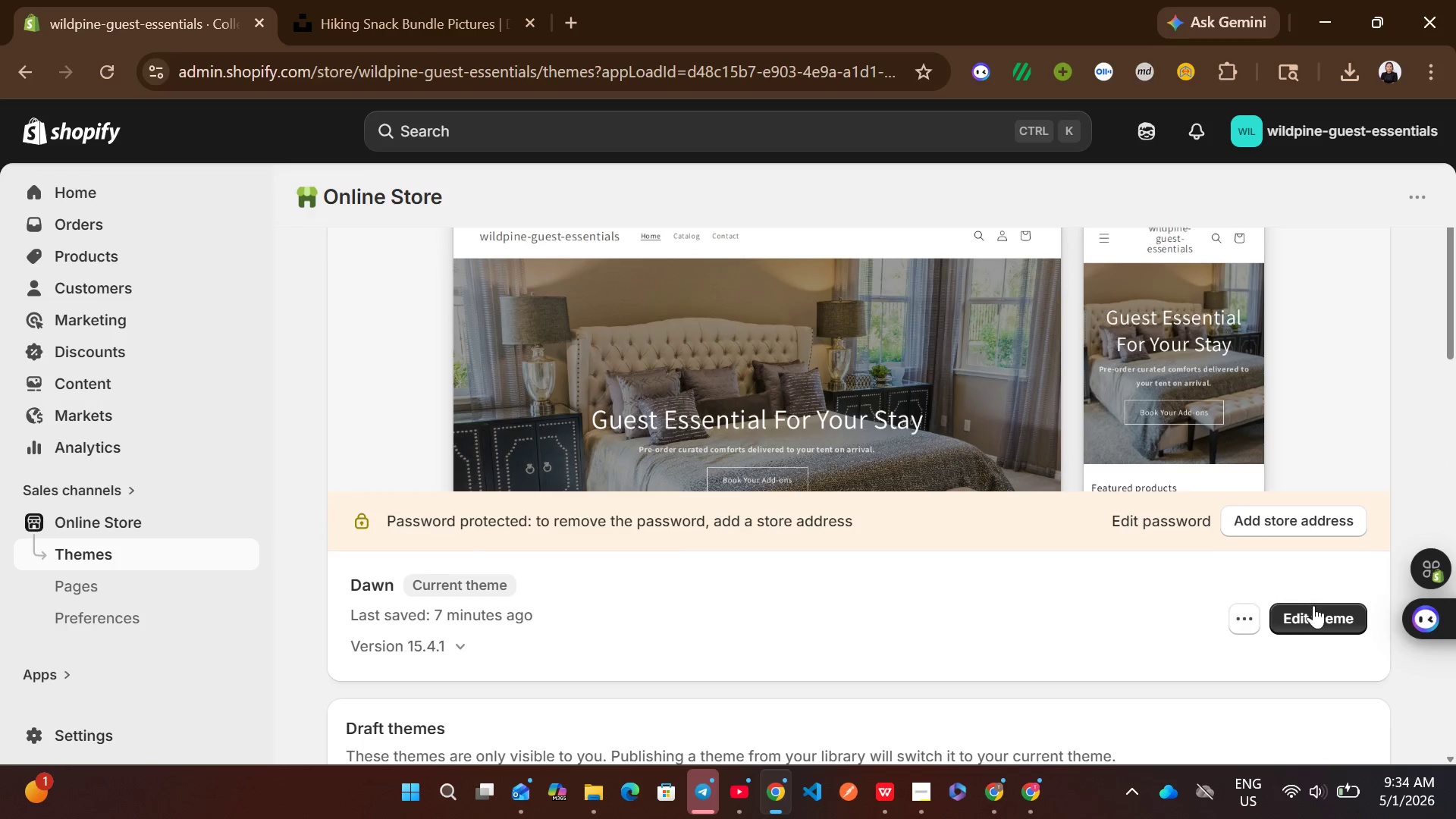 
left_click([1310, 621])
 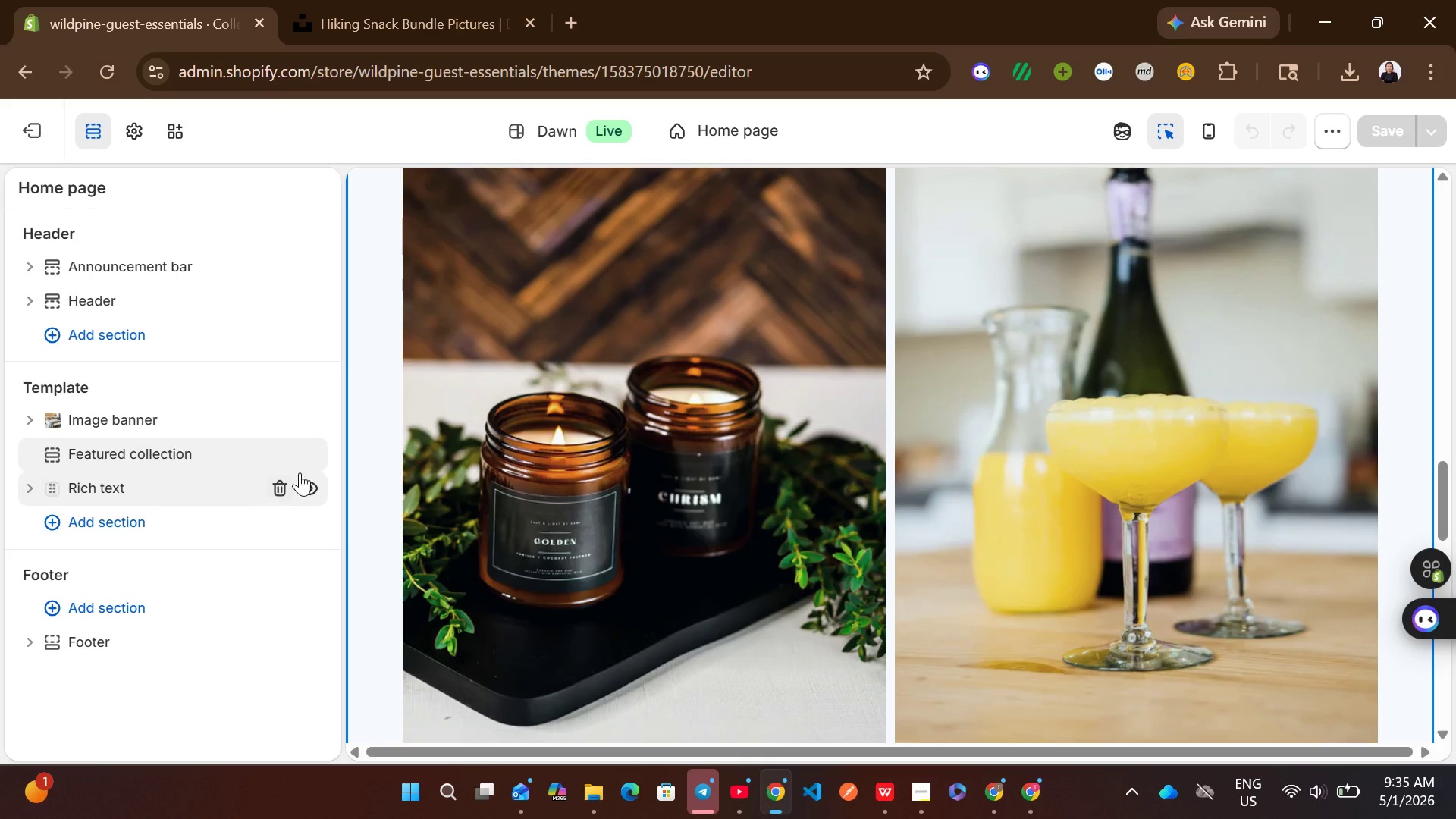 
wait(7.94)
 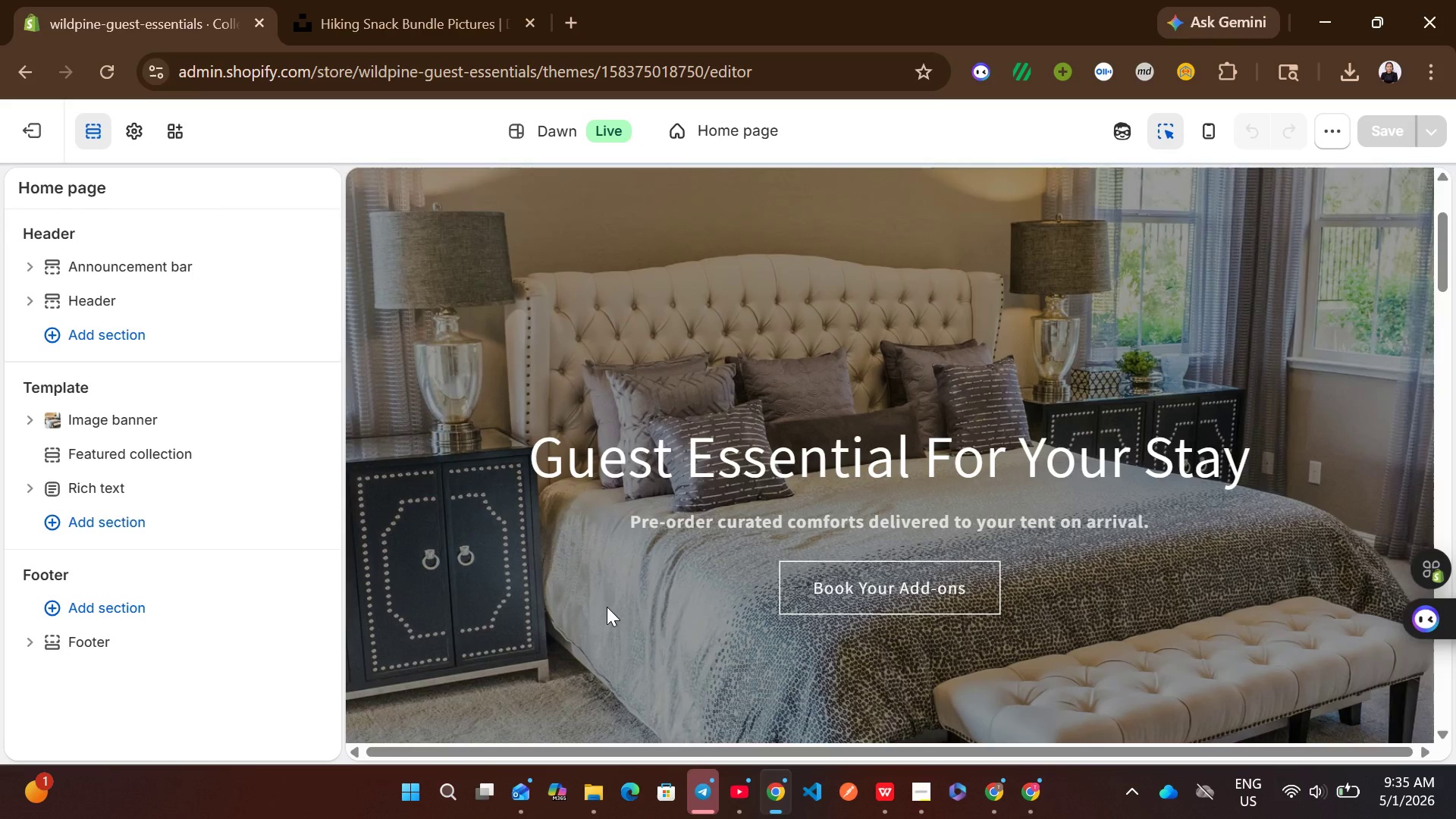 
left_click([519, 592])
 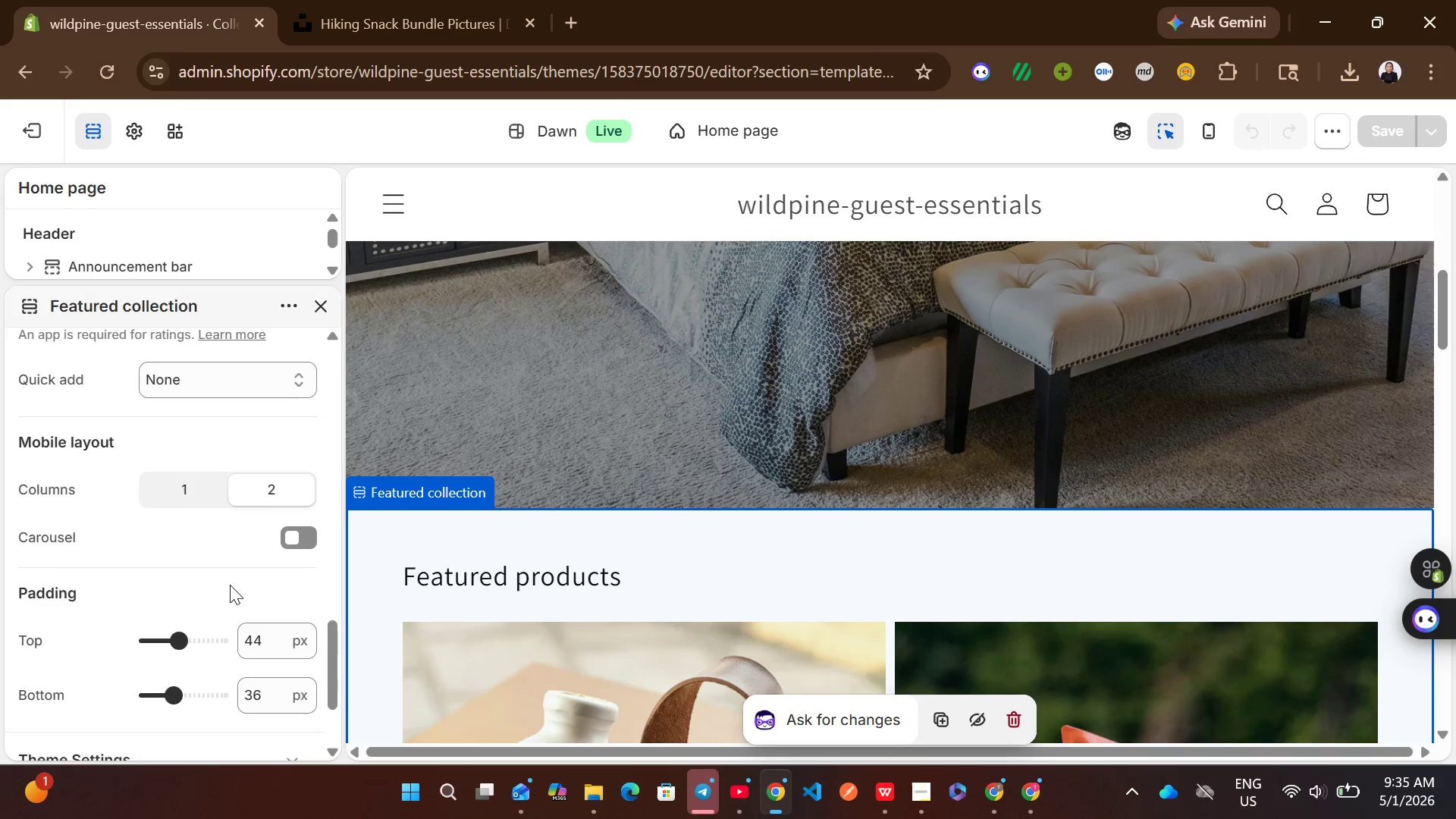 
wait(10.61)
 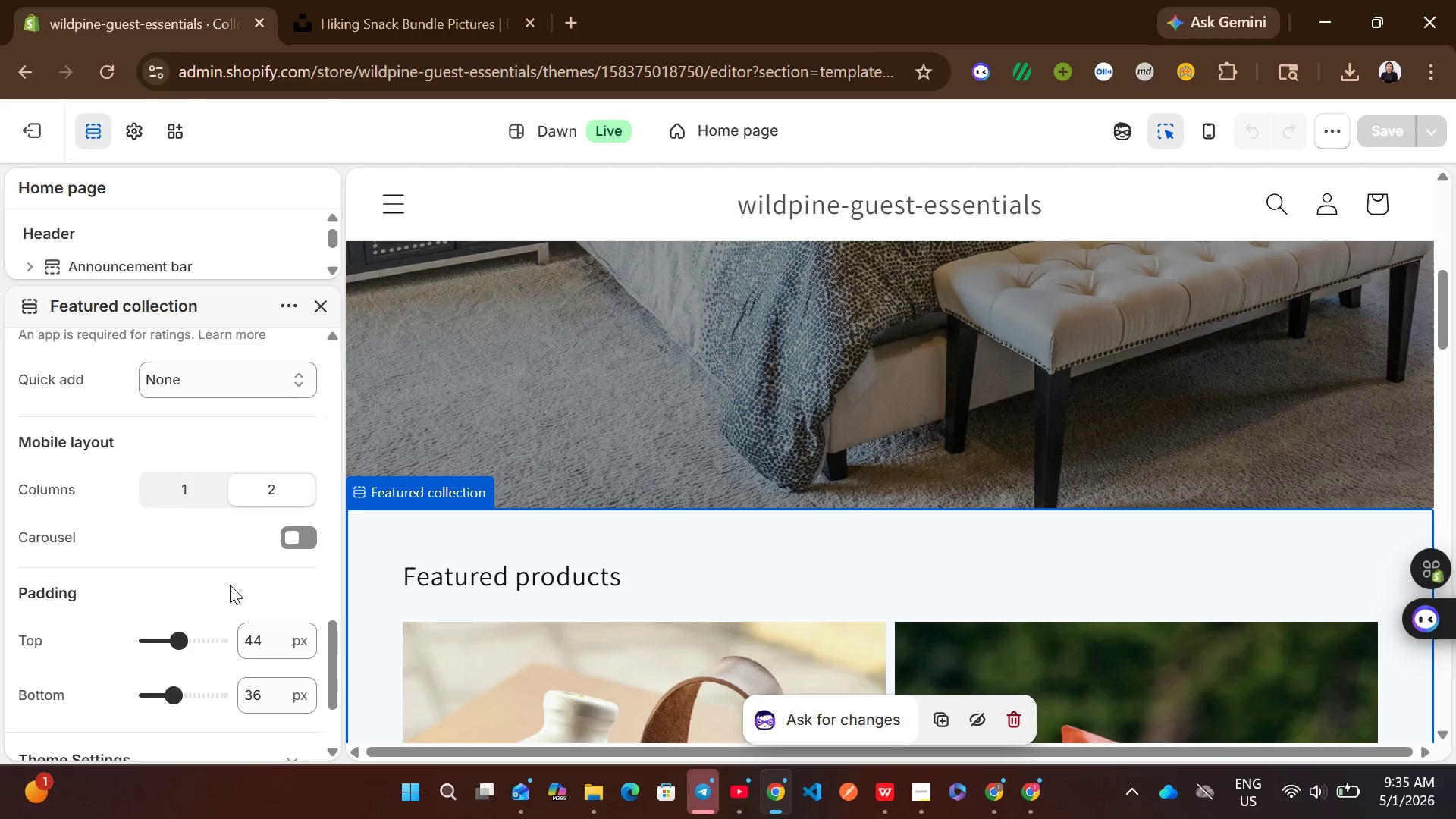 
left_click([285, 416])
 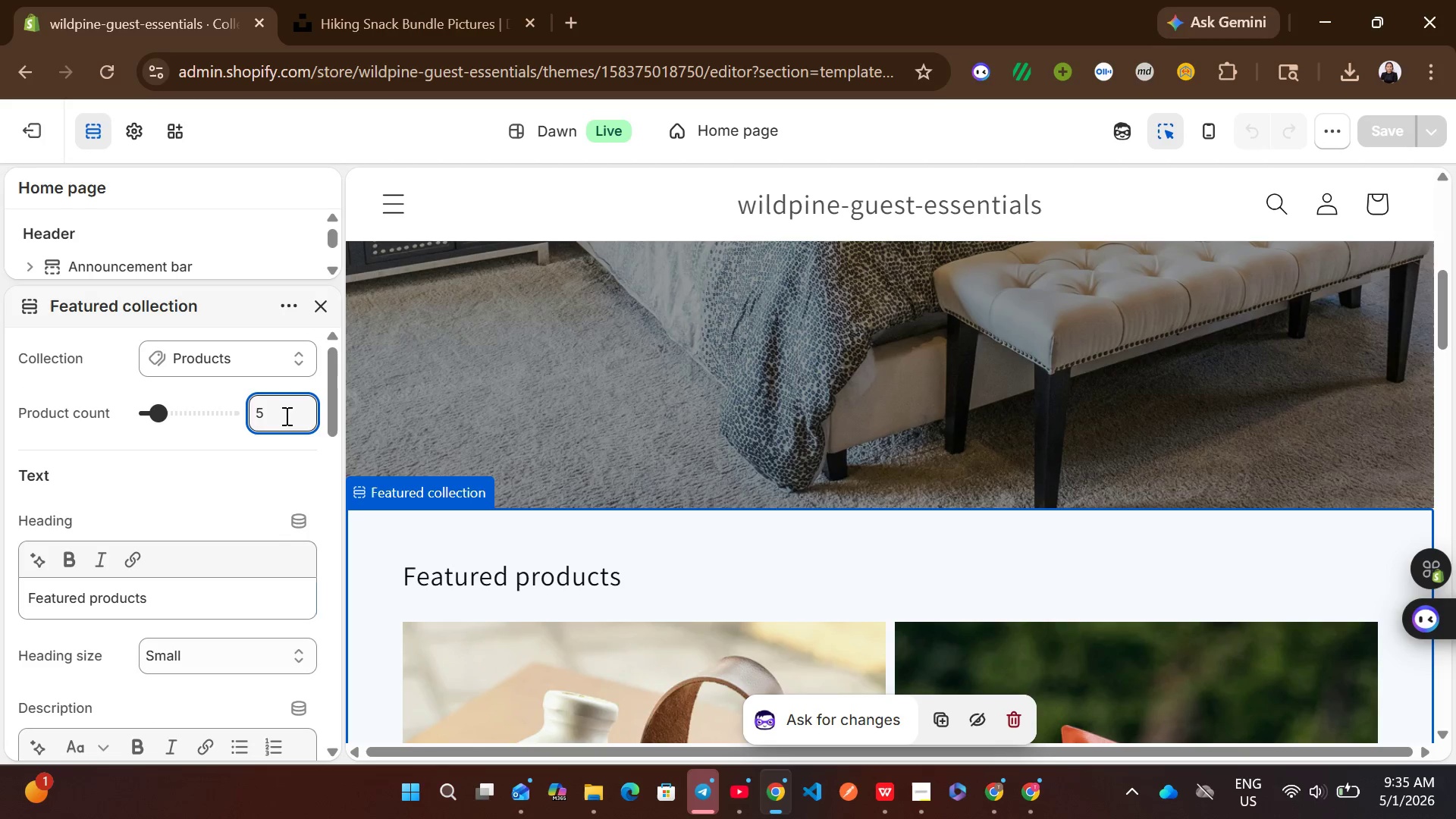 
key(Backspace)
 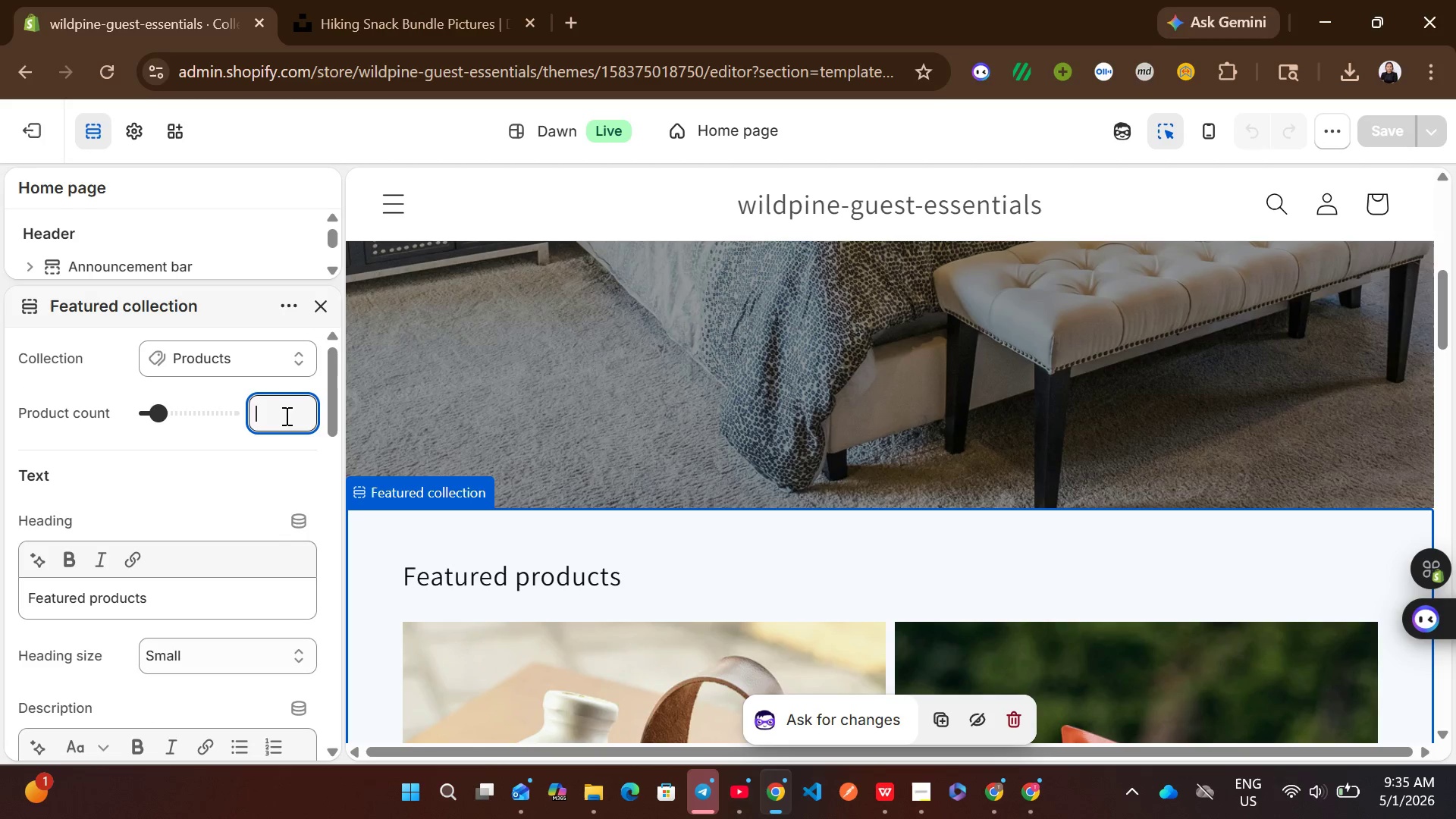 
key(6)
 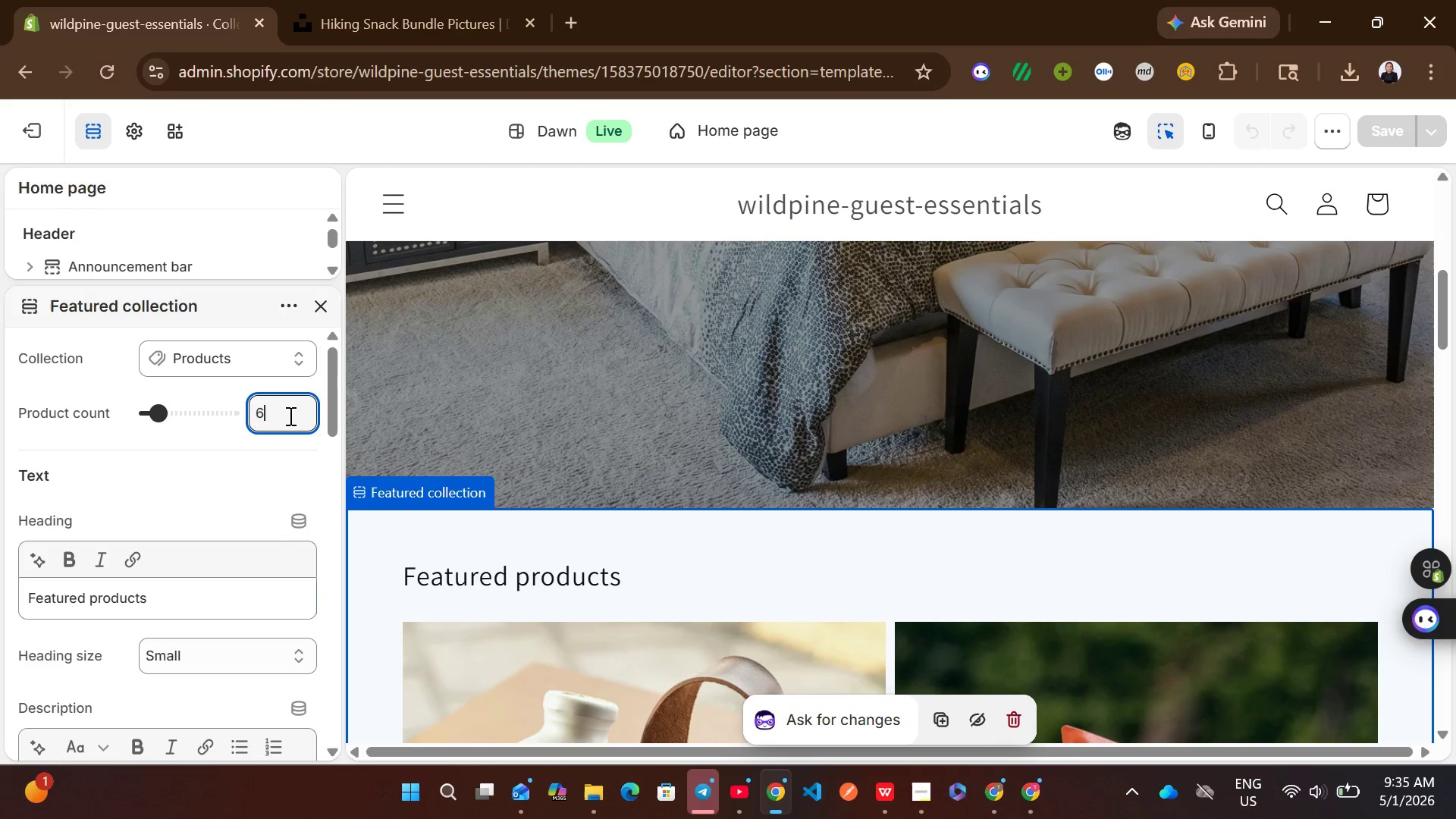 
key(Enter)
 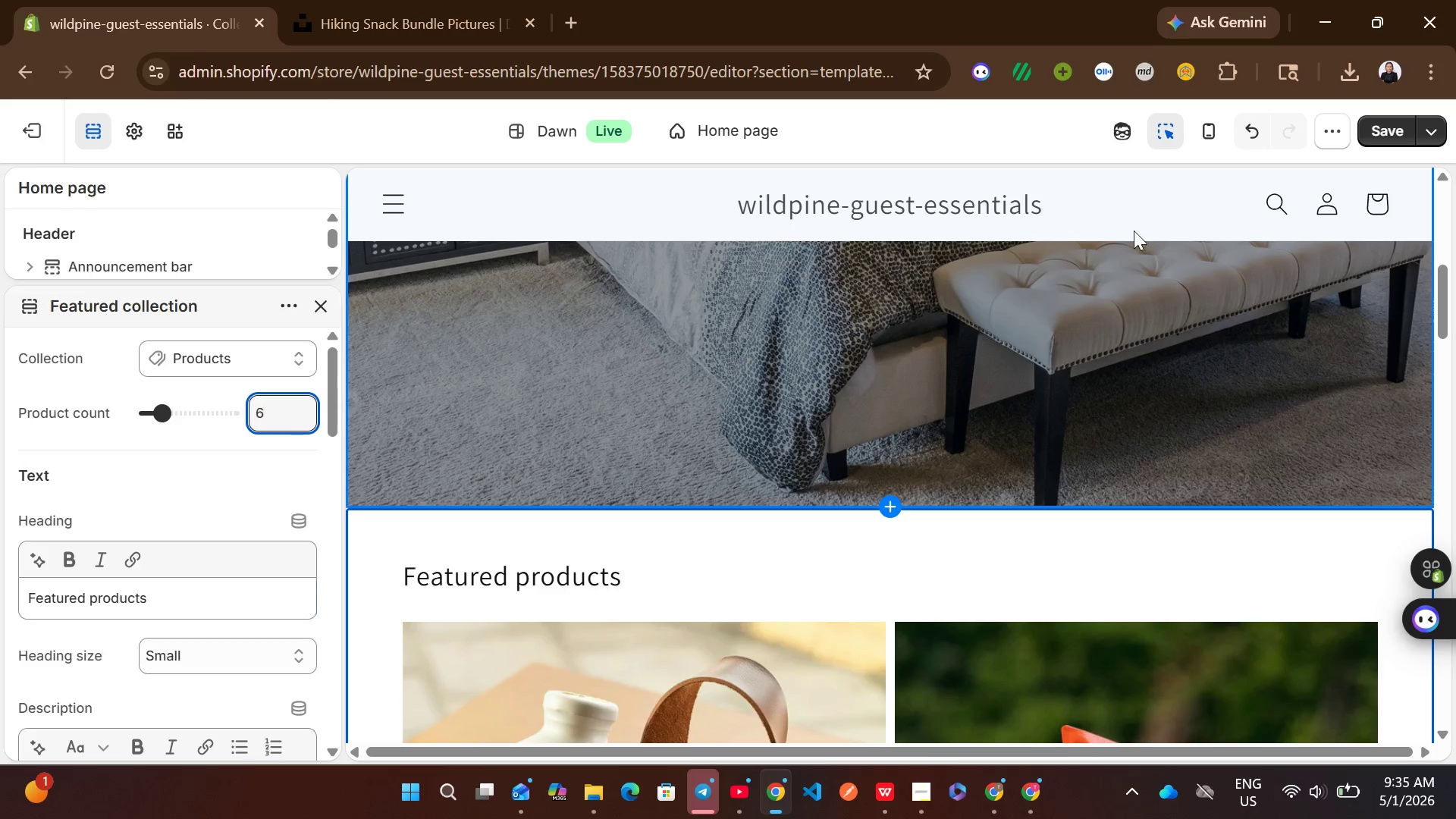 
left_click([1214, 140])
 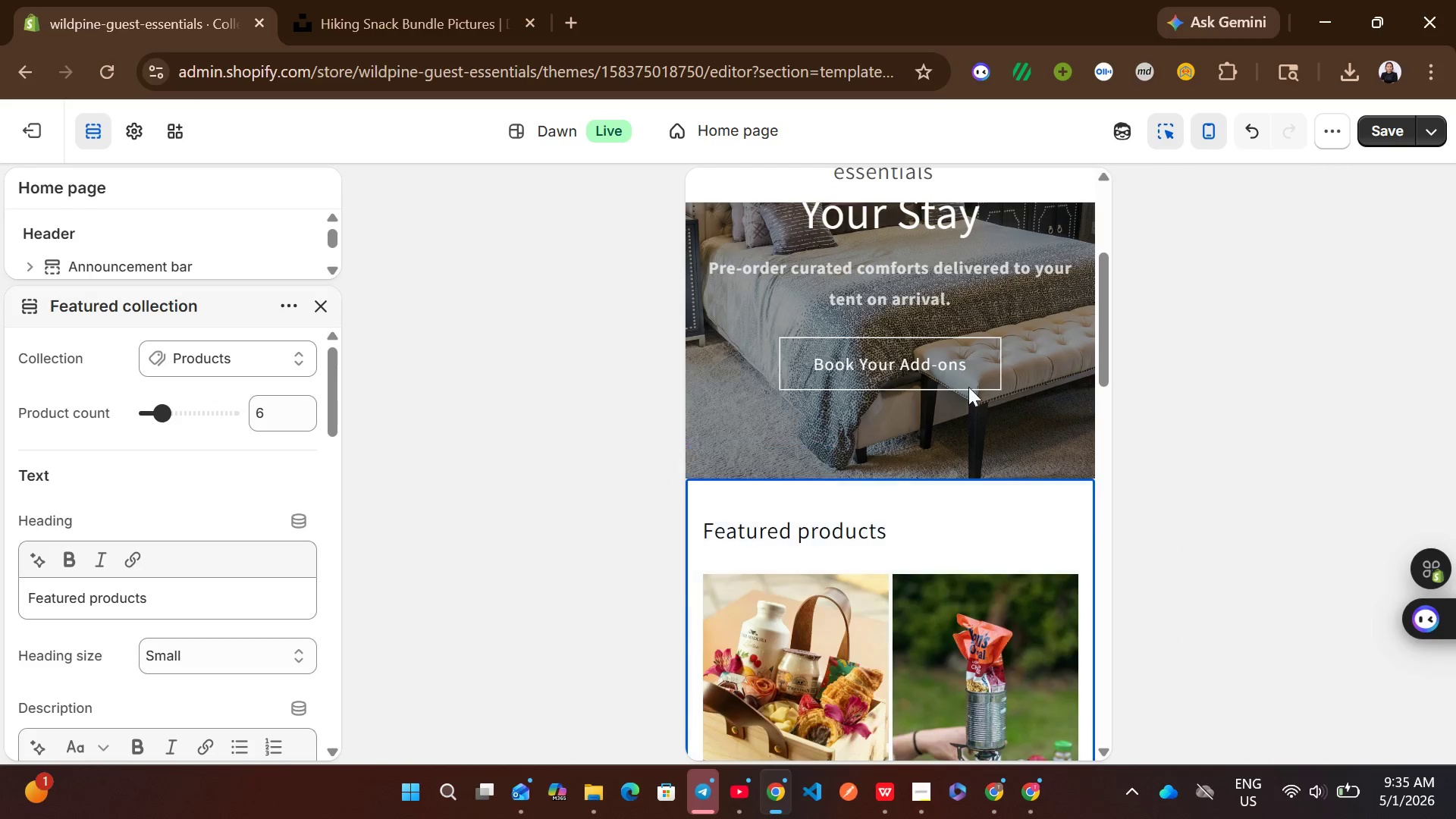 
left_click([943, 369])
 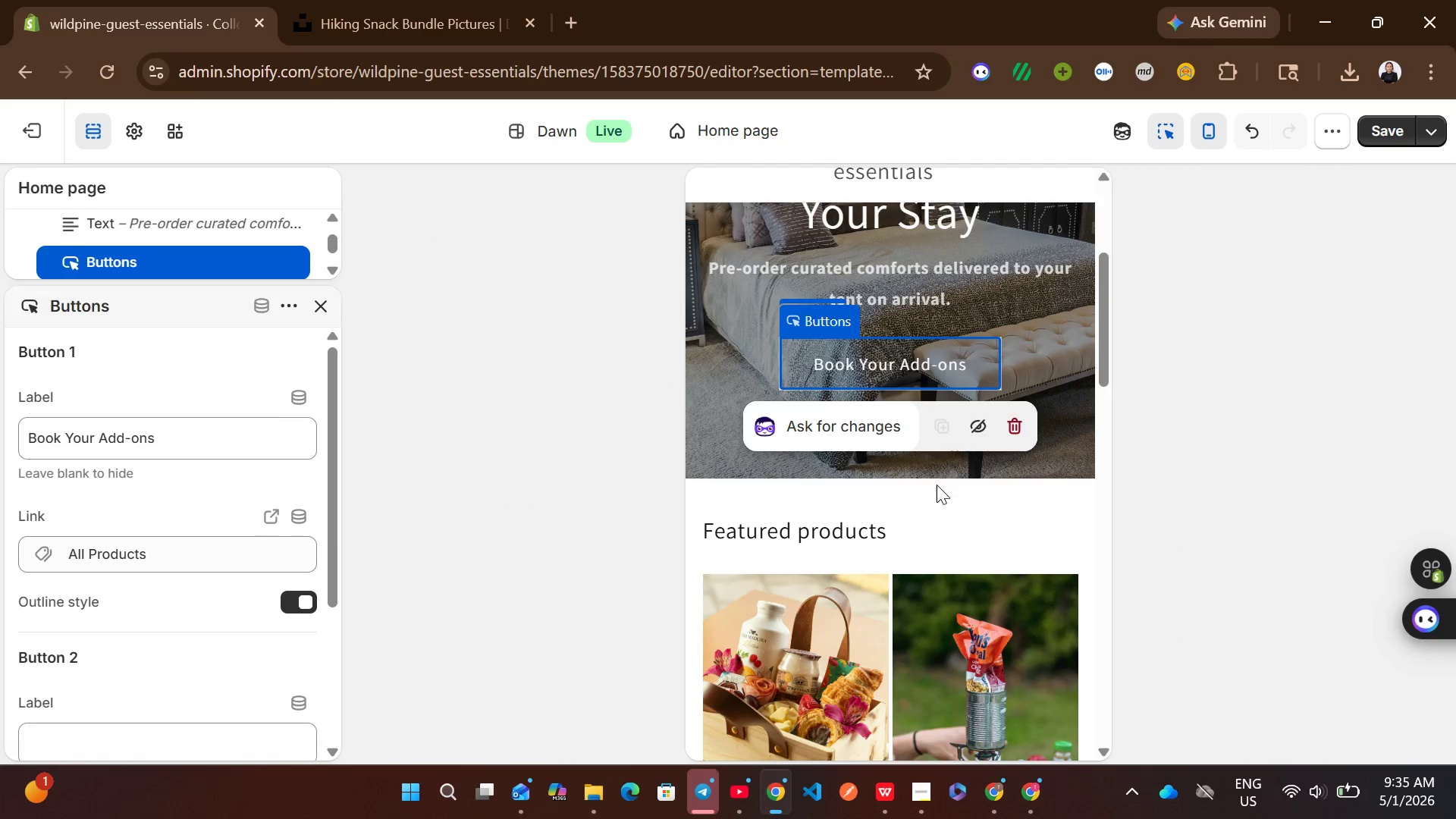 
mouse_move([934, 507])
 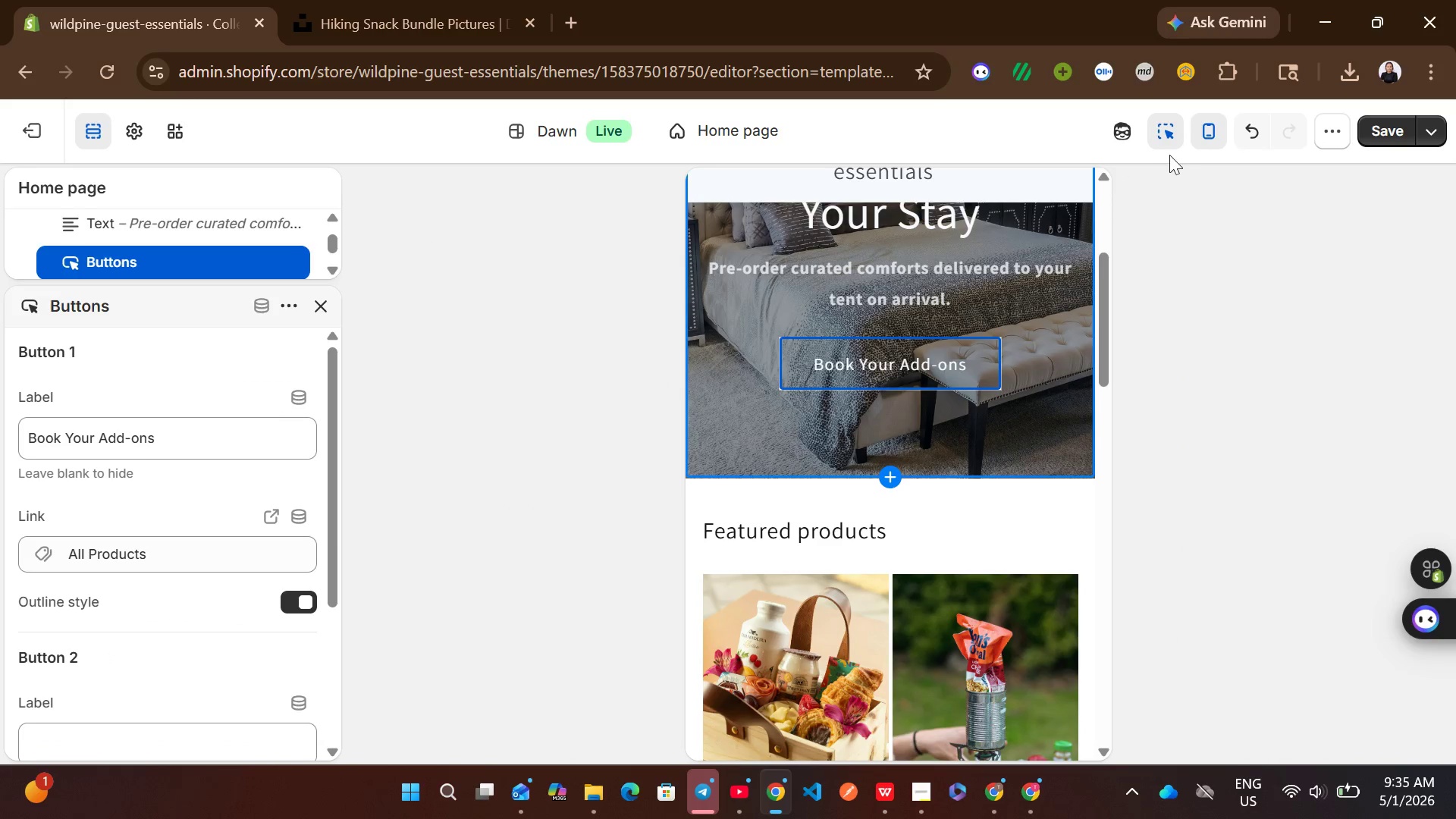 
left_click([1207, 136])
 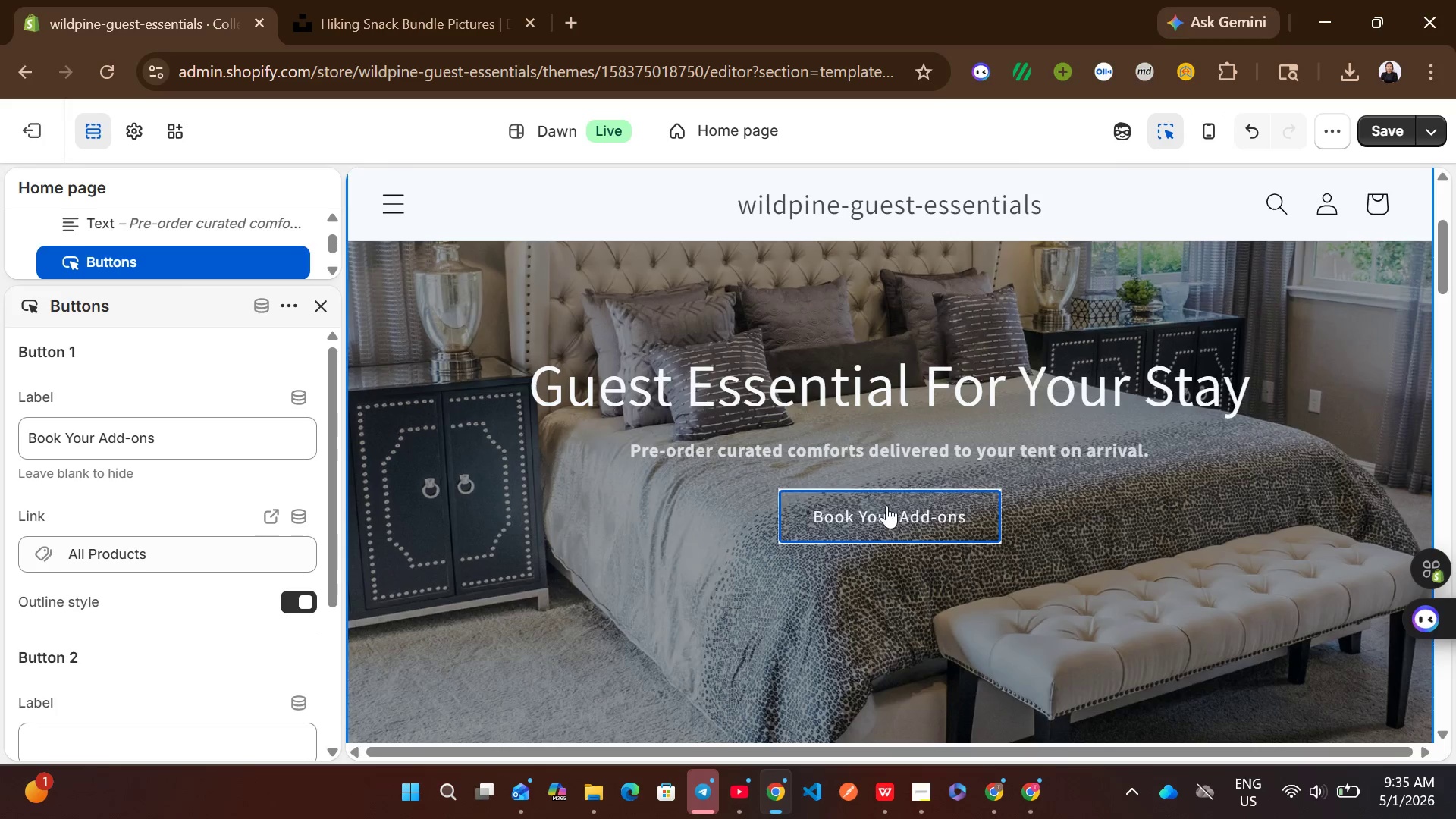 
left_click([884, 510])
 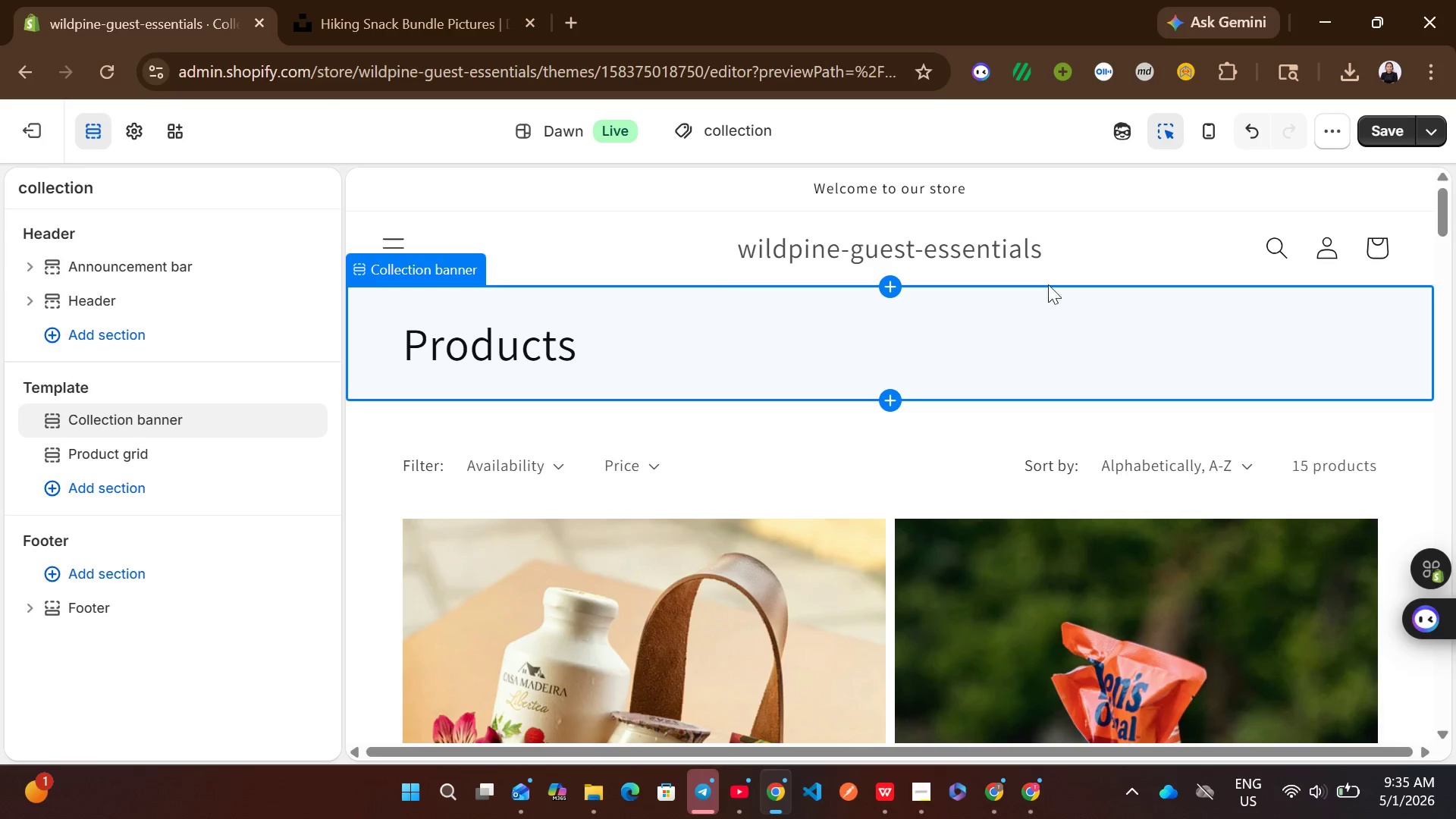 
left_click([1212, 135])
 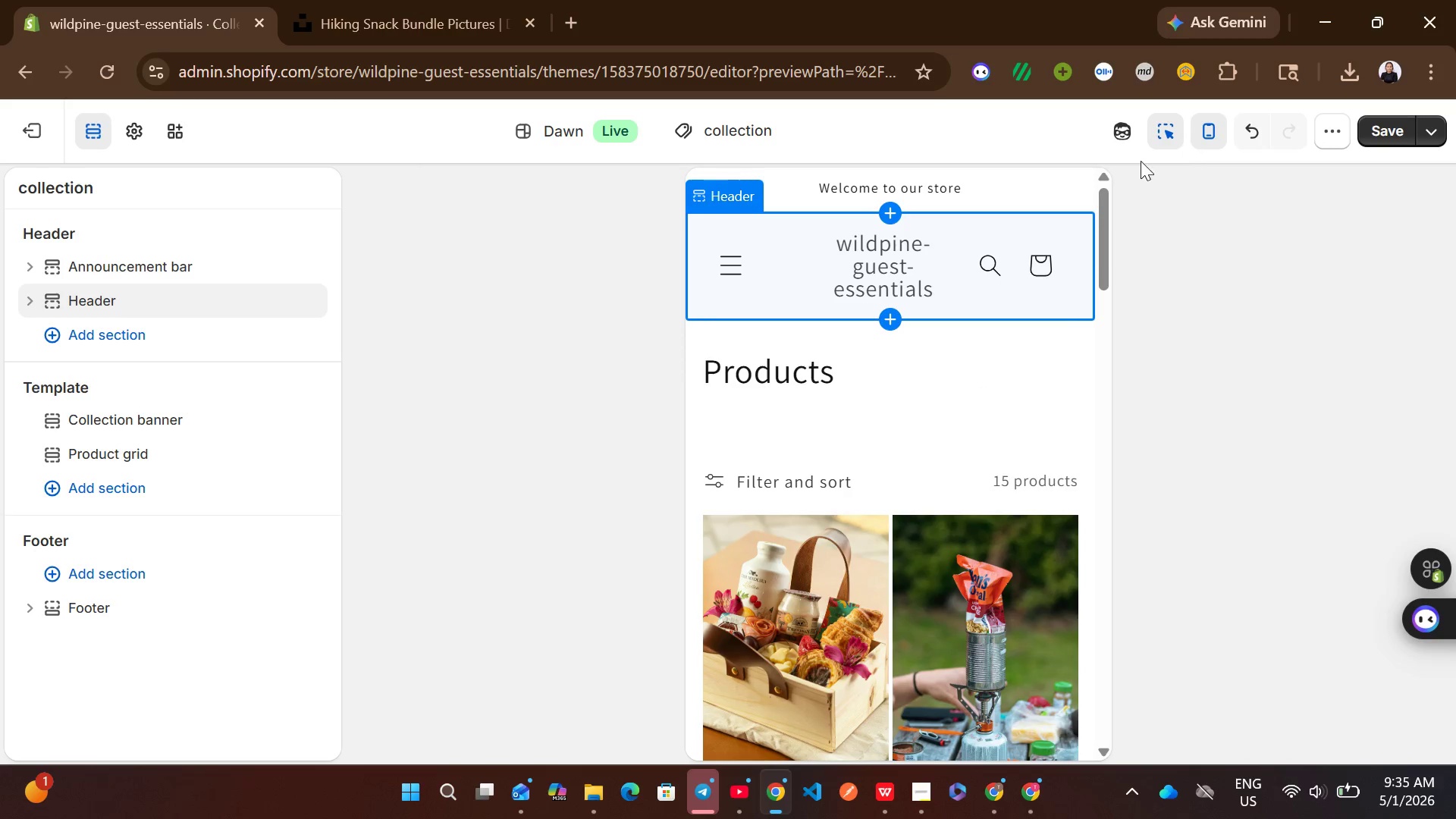 
left_click([1216, 129])
 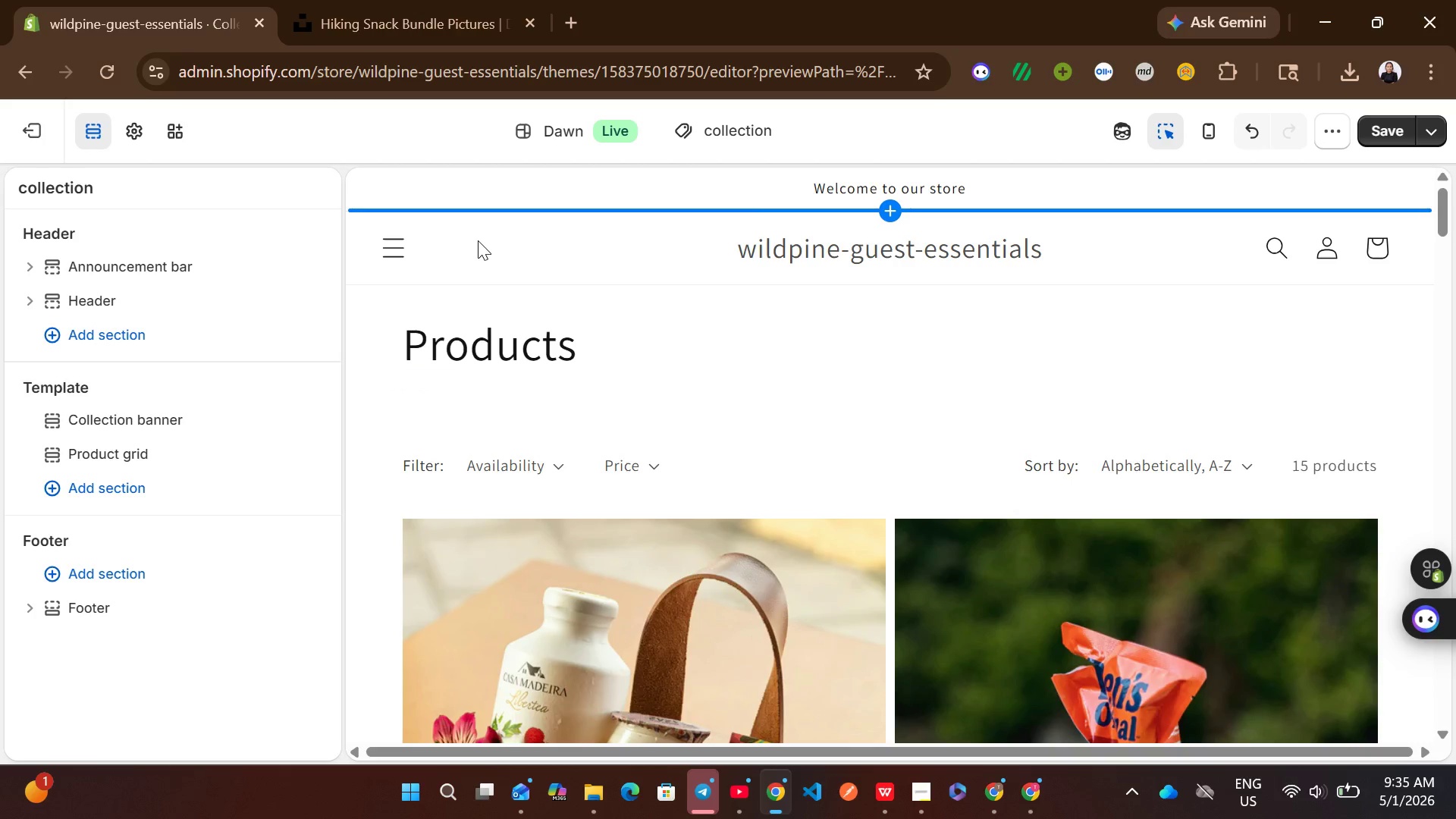 
left_click([736, 121])
 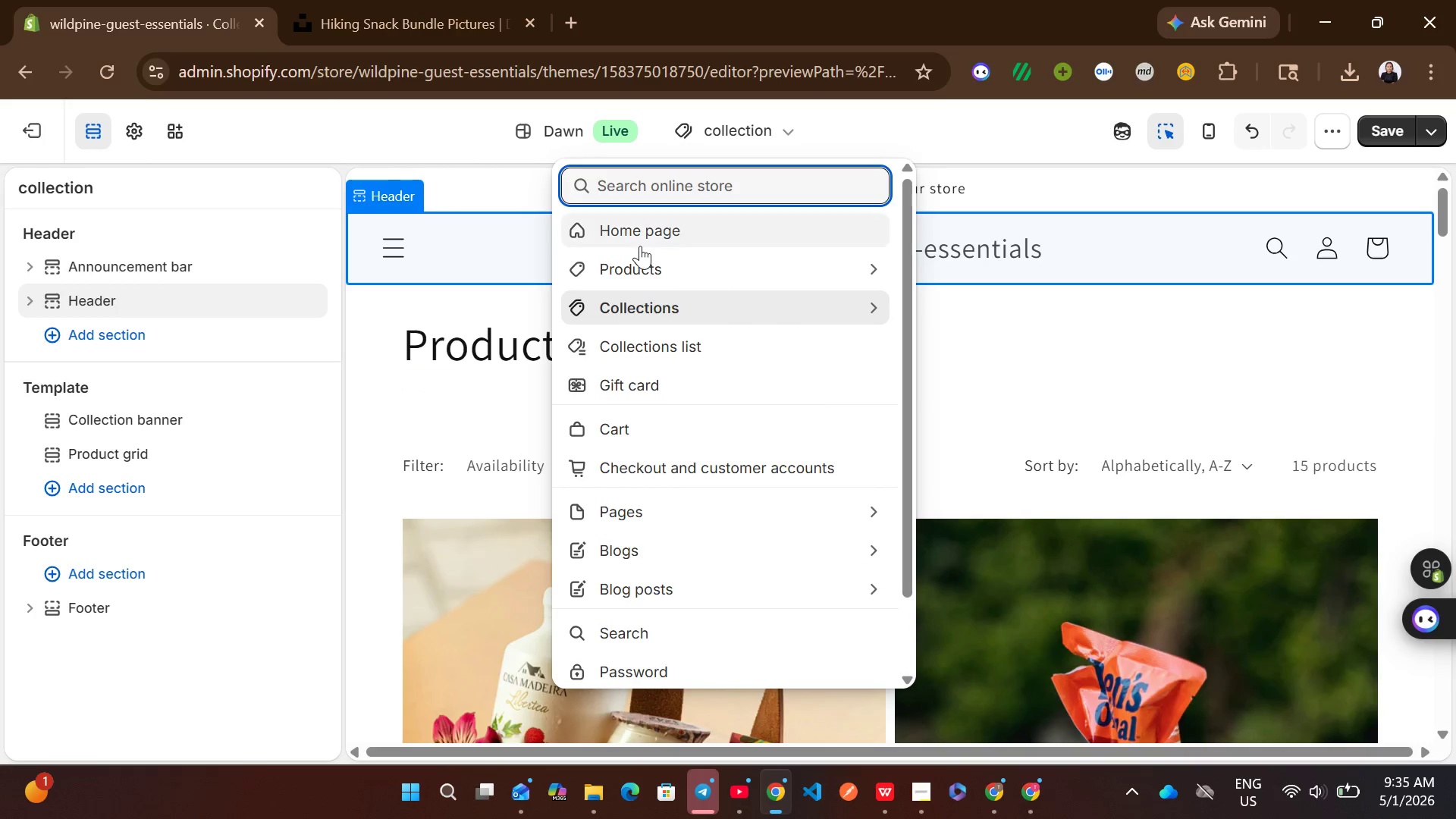 
left_click([640, 246])
 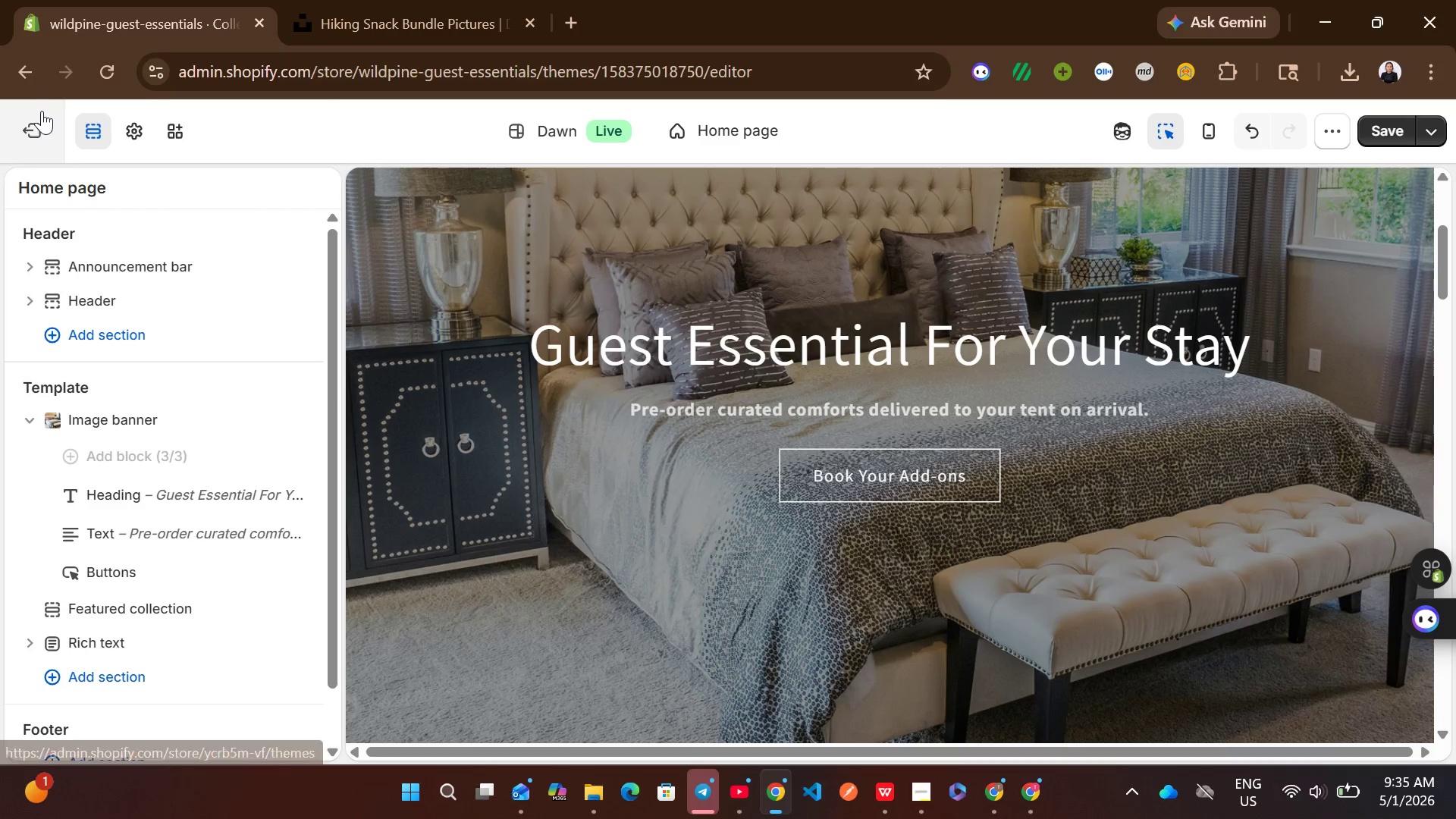 
left_click([40, 123])
 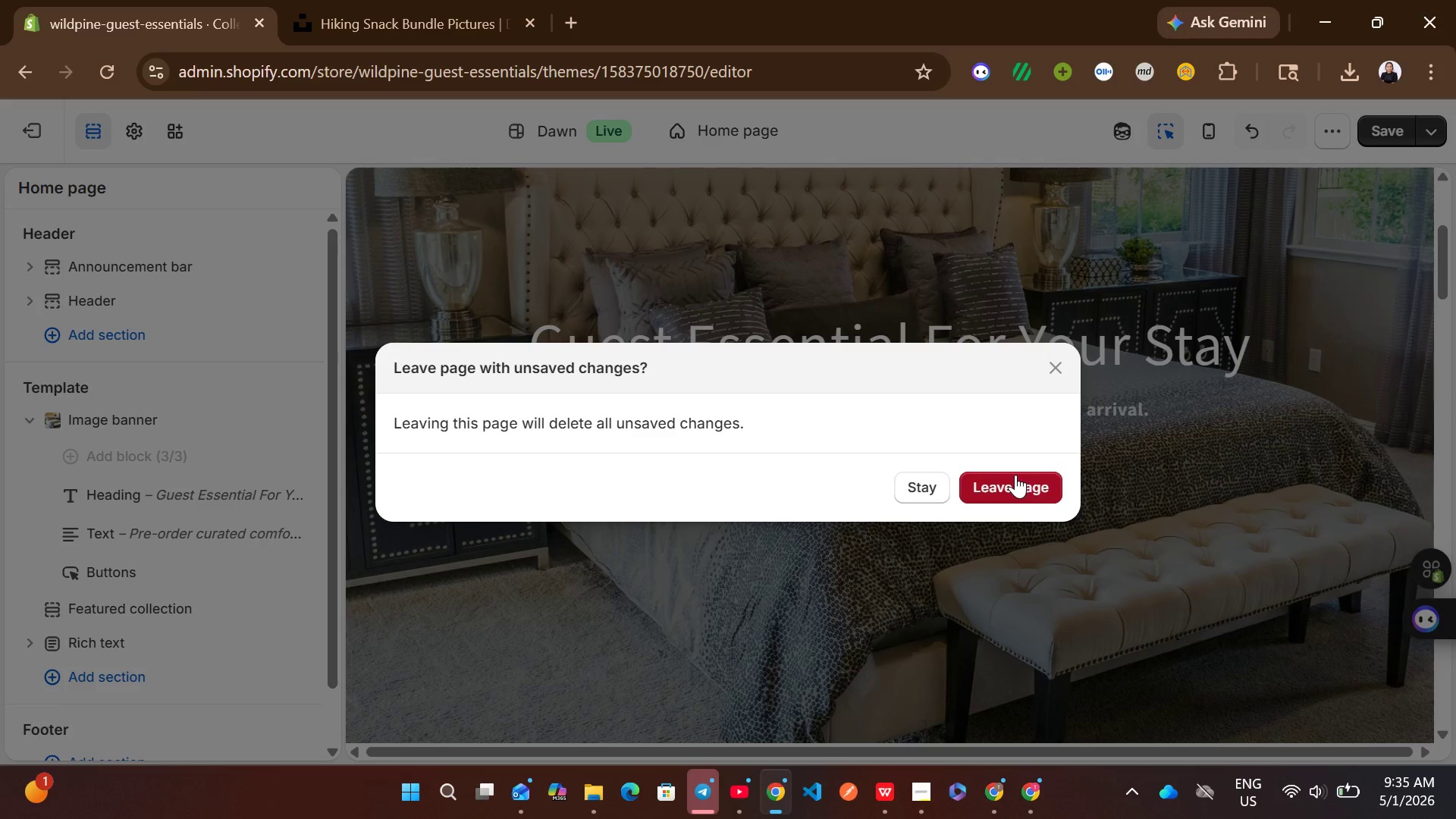 
left_click([928, 484])
 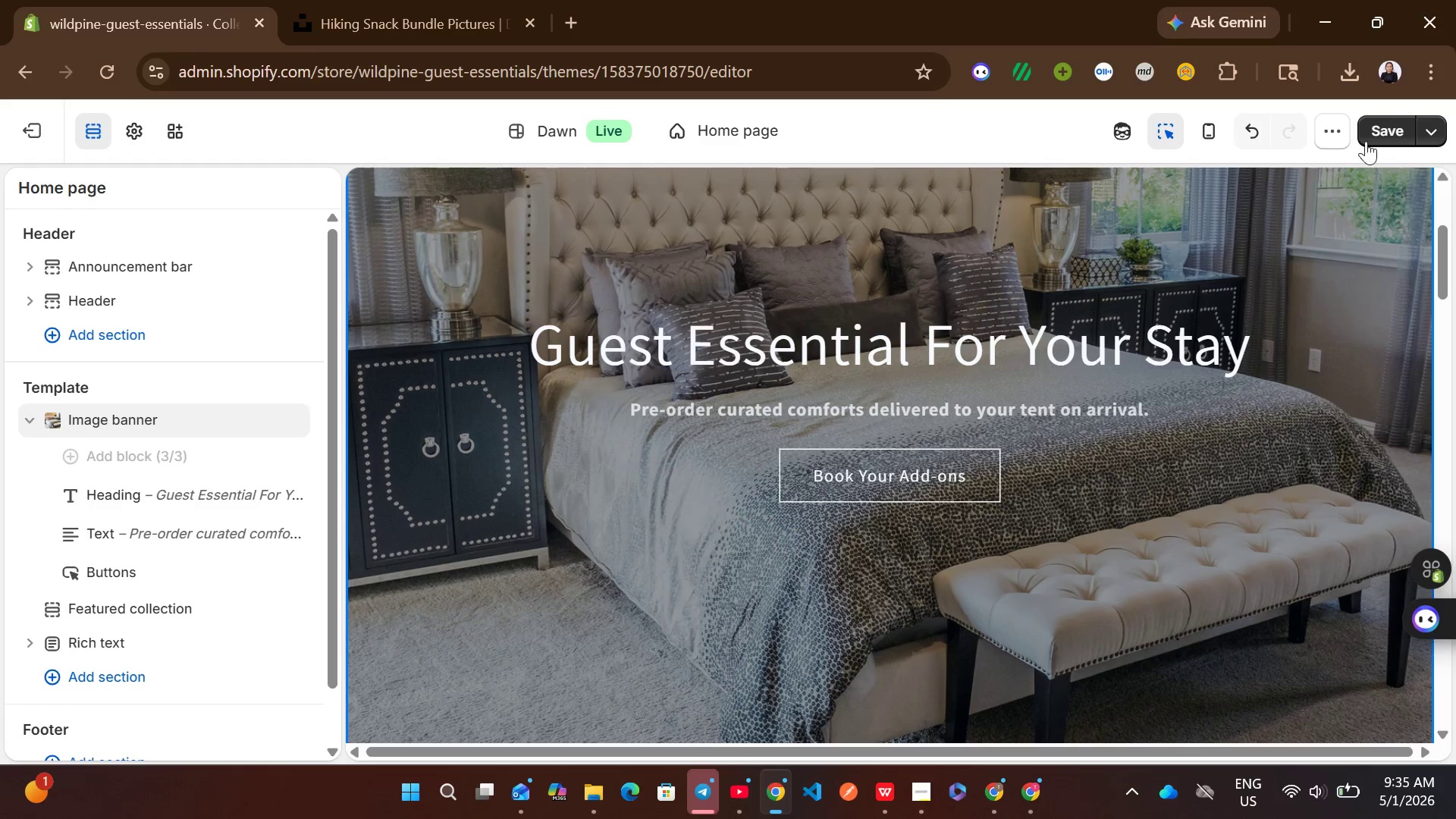 
left_click([1394, 119])
 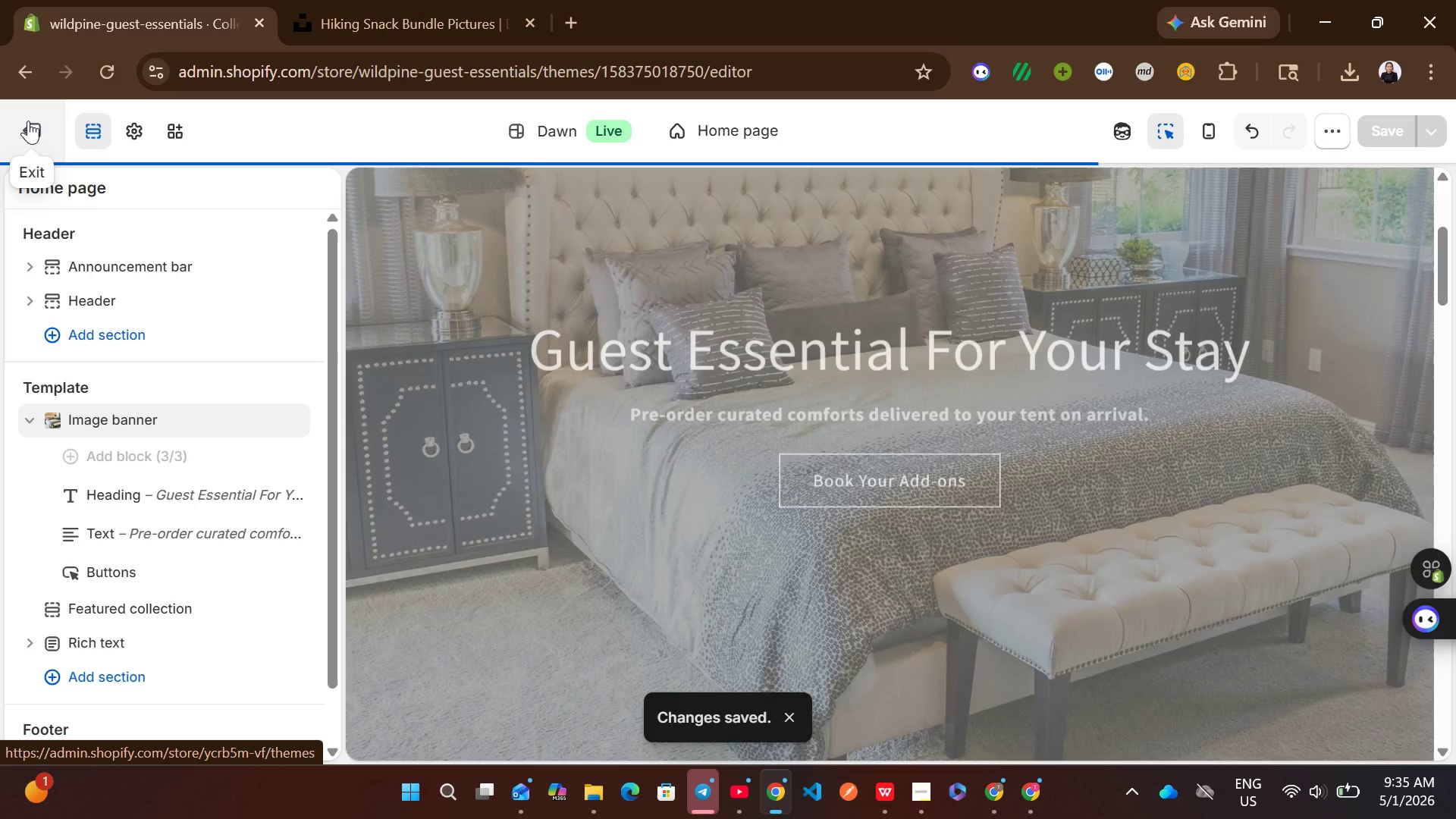 
left_click([28, 121])
 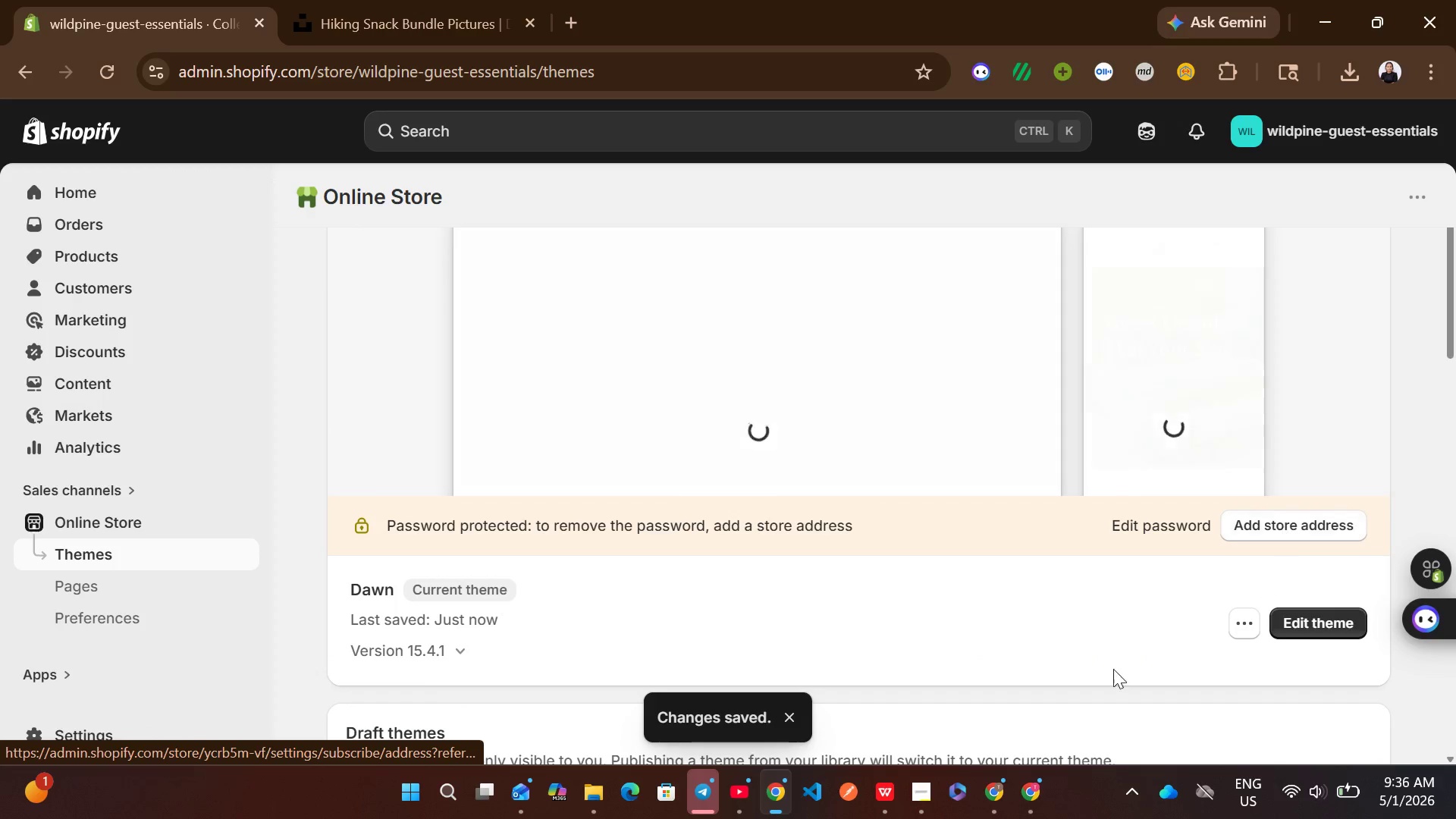 
wait(5.02)
 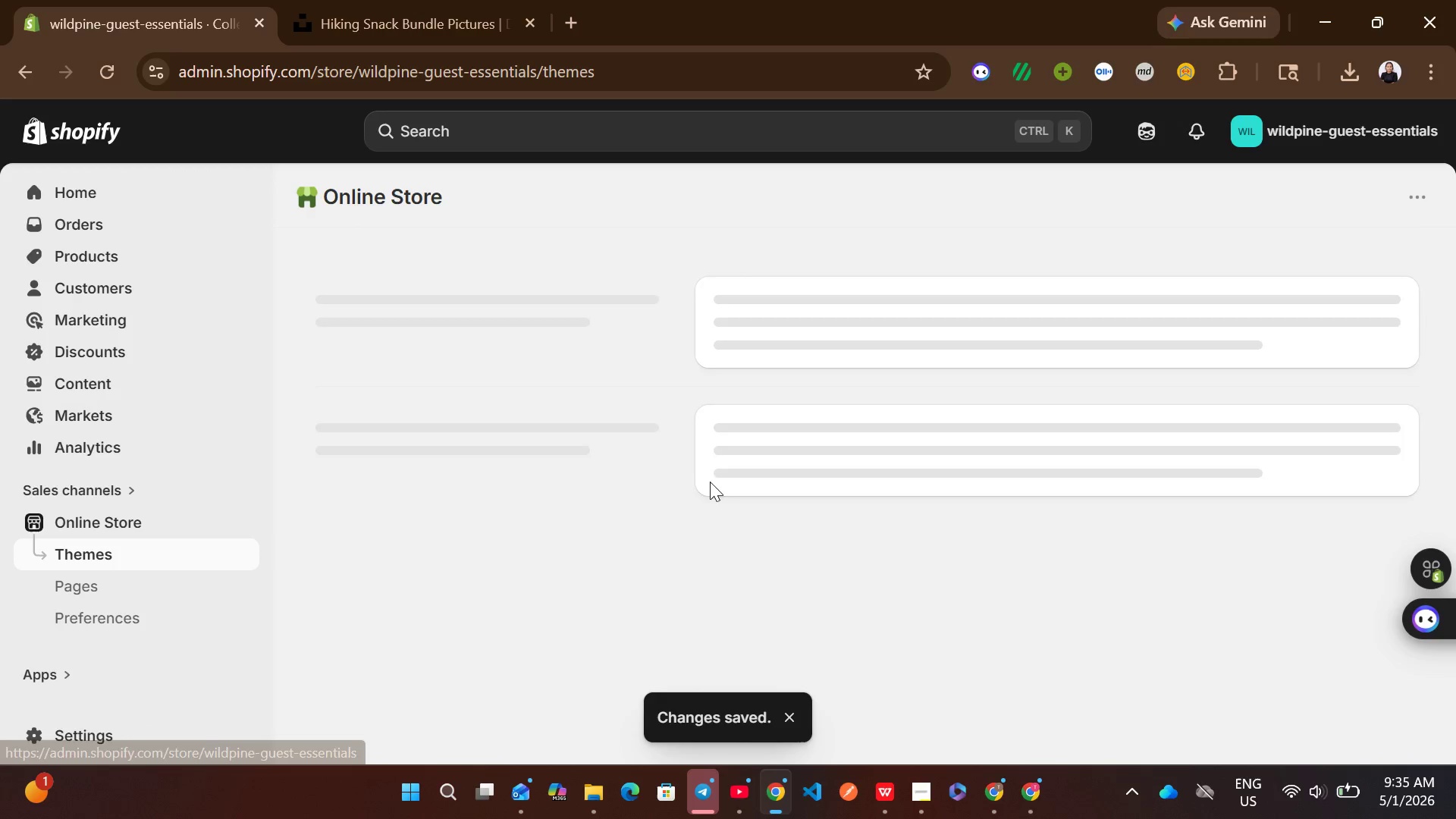 
left_click([1268, 526])
 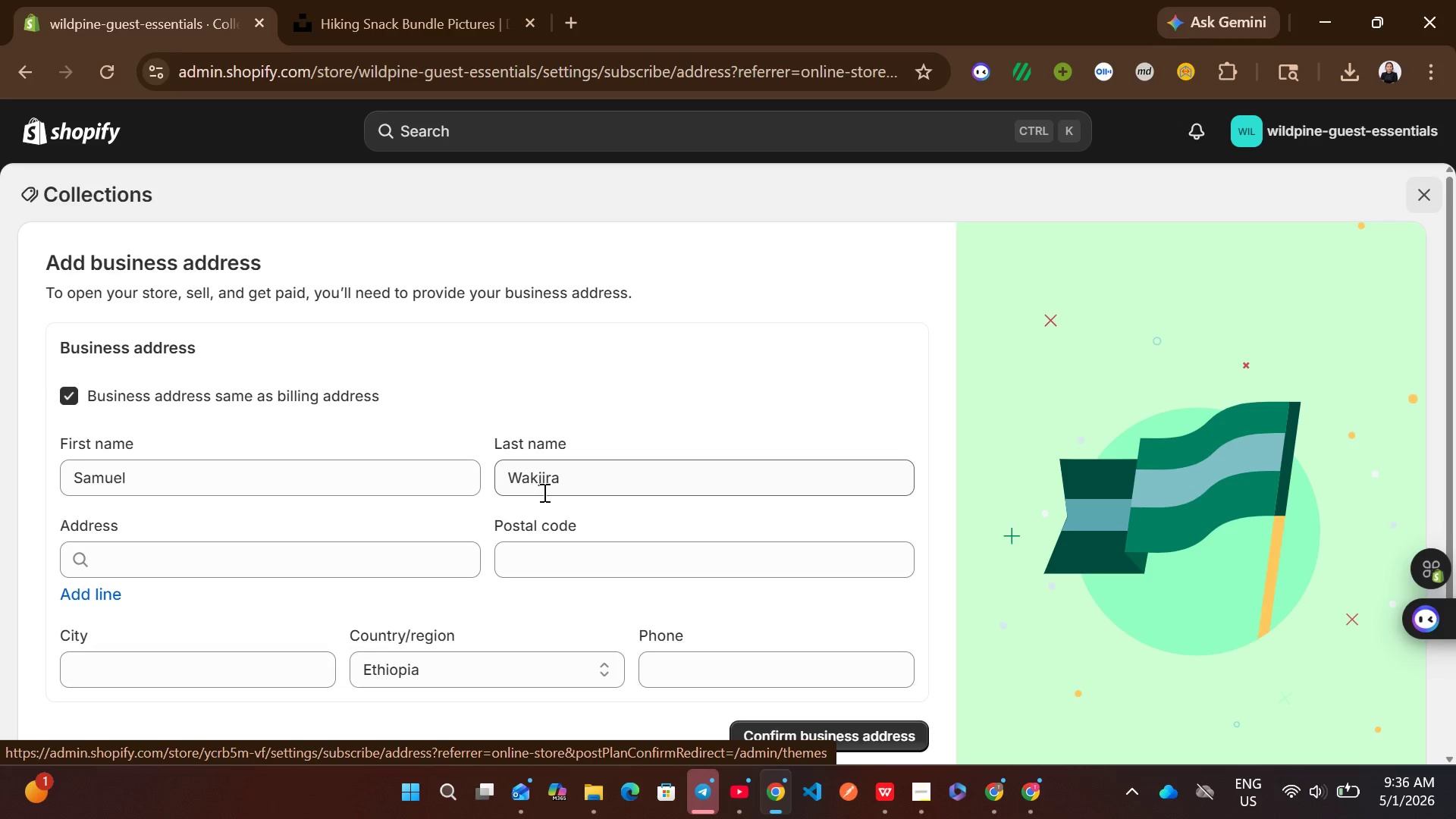 
left_click([352, 539])
 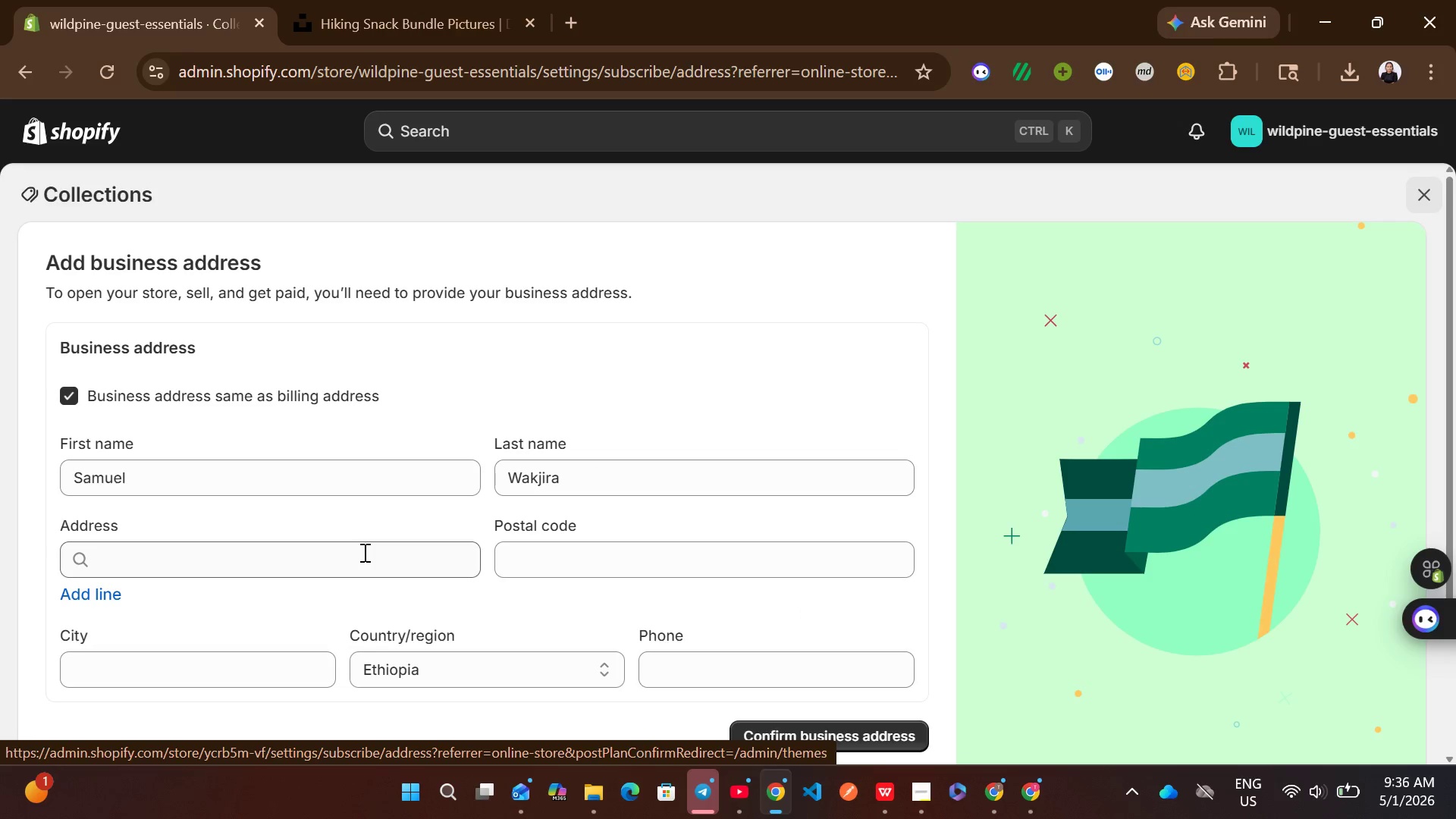 
left_click([363, 552])
 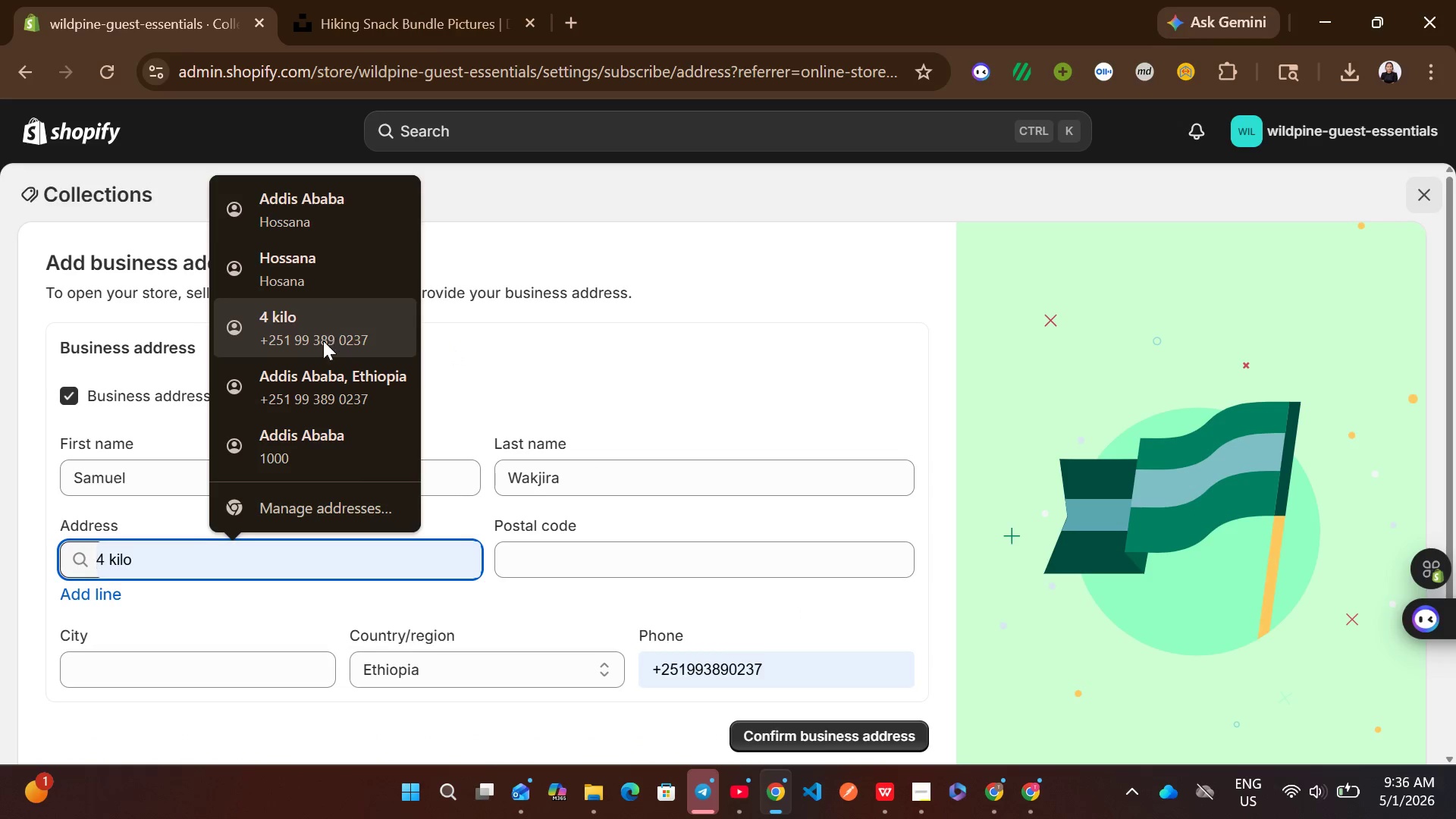 
left_click([319, 372])
 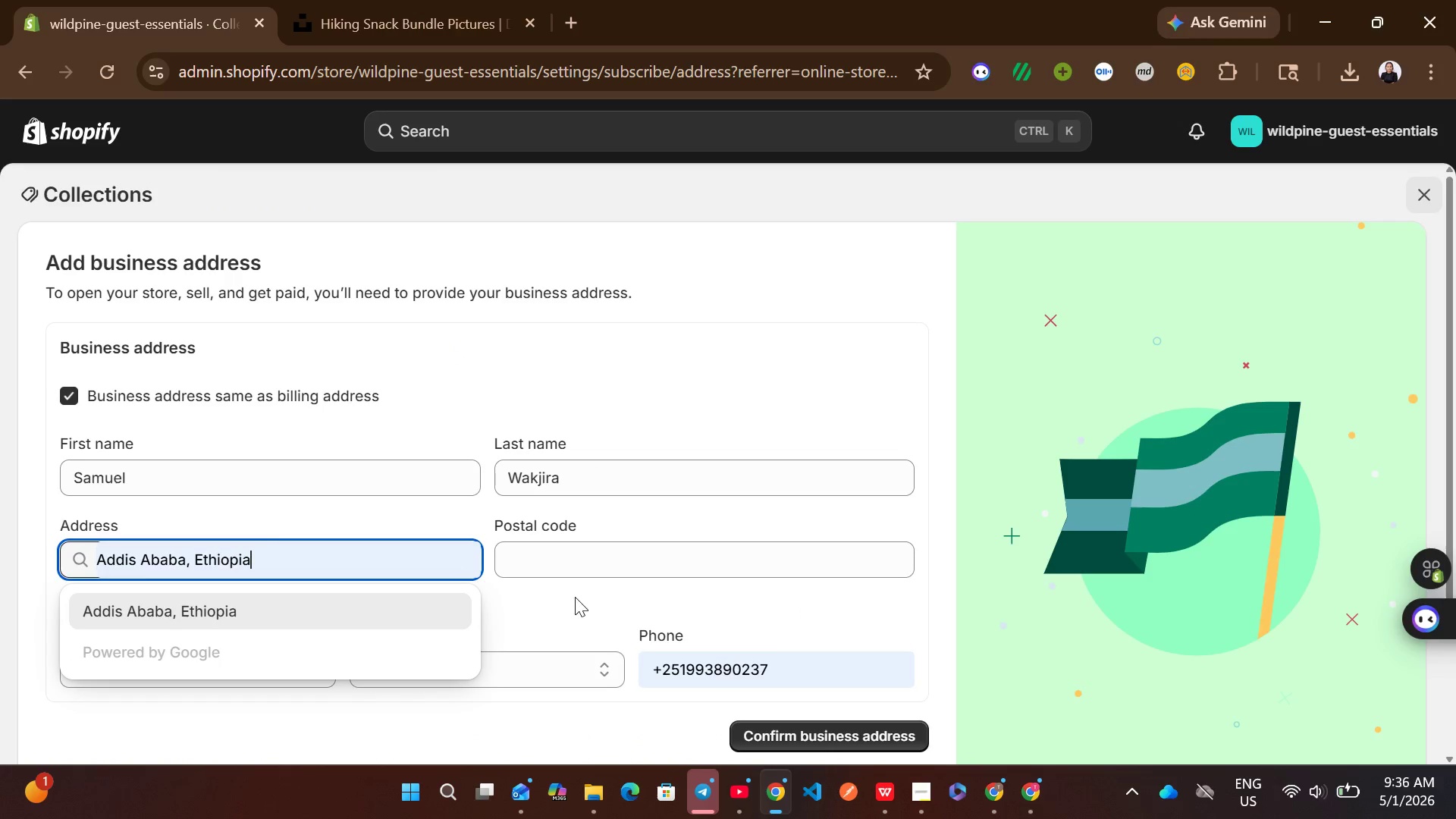 
left_click([608, 569])
 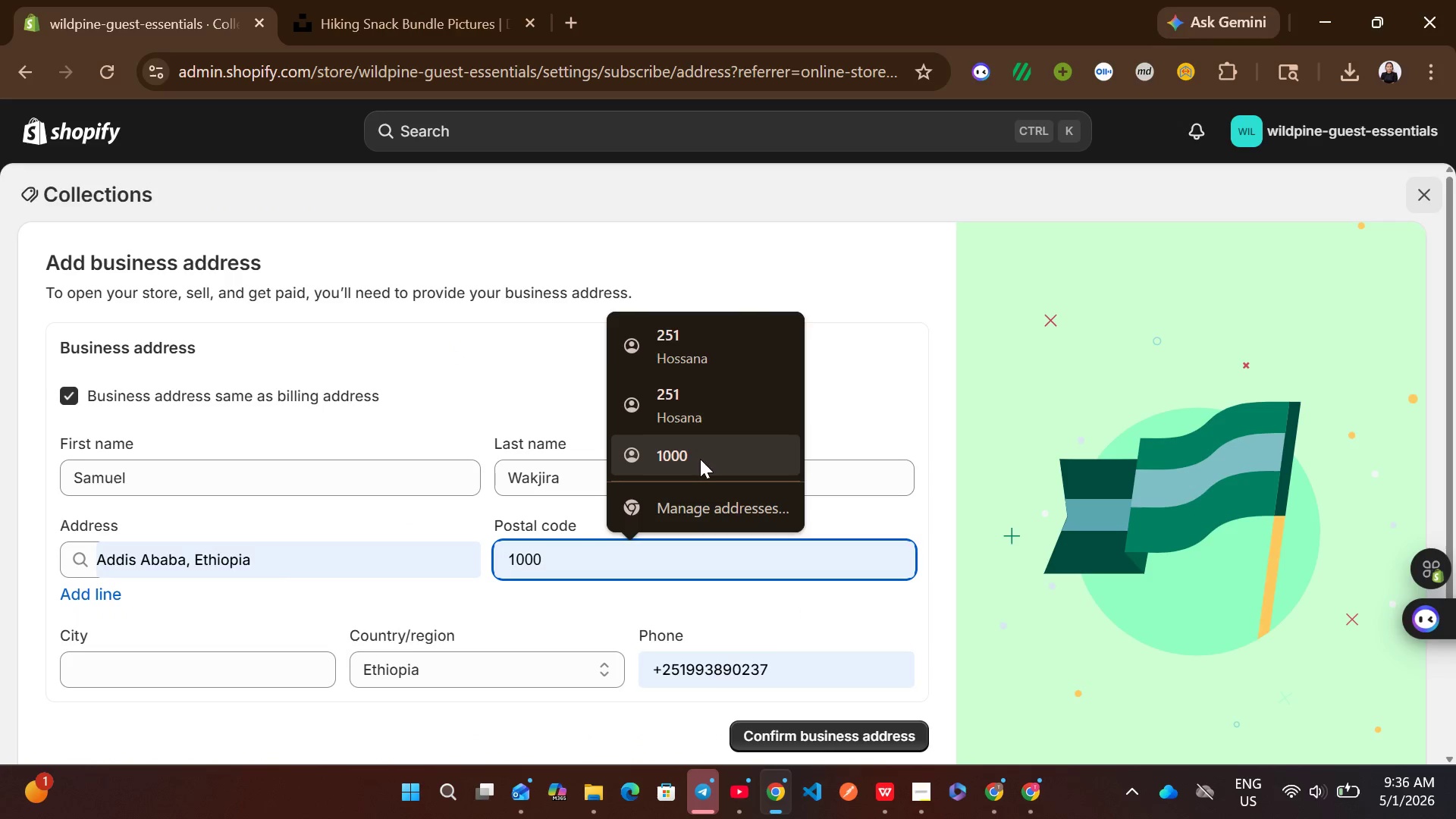 
left_click([698, 464])
 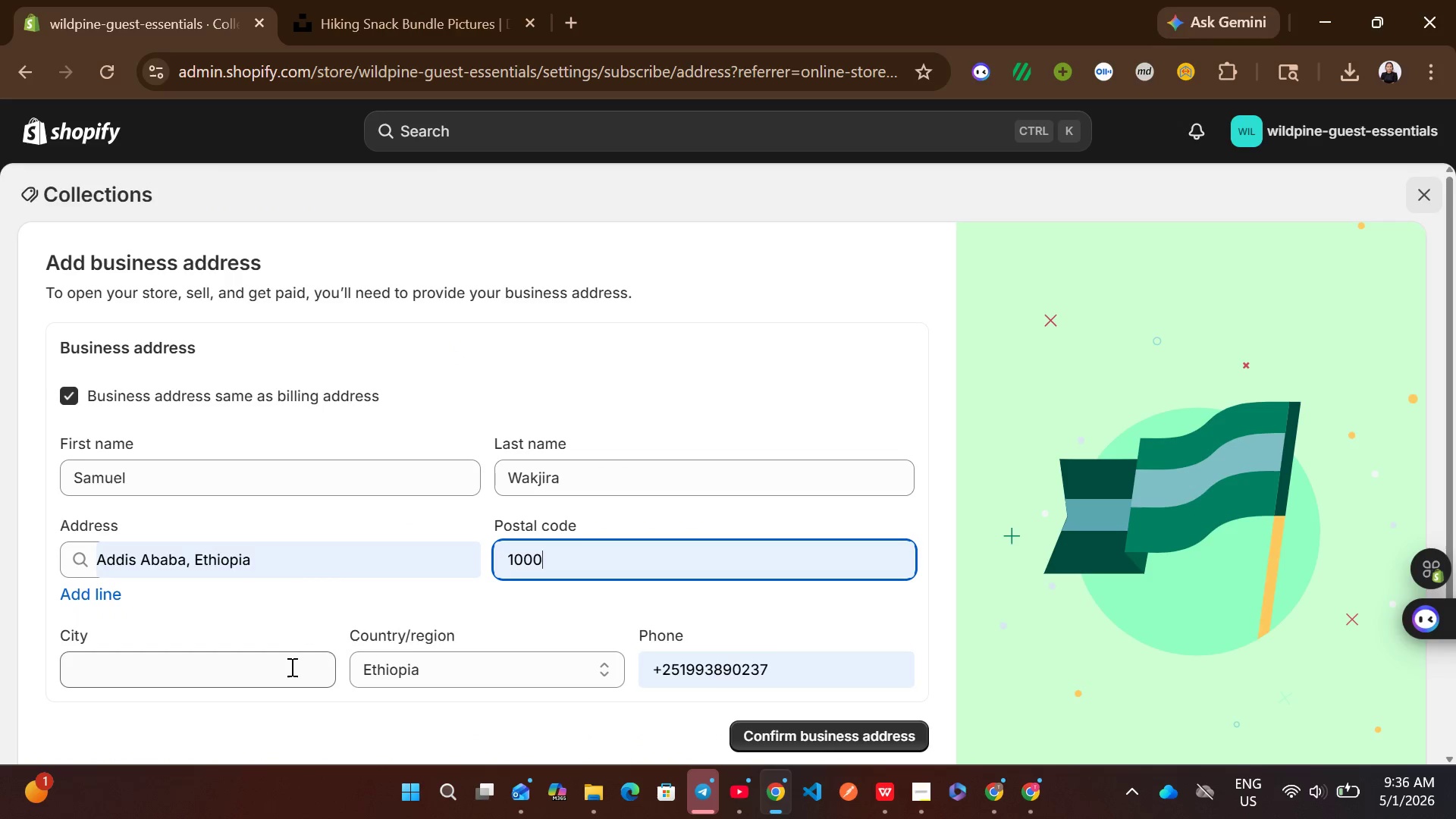 
left_click([290, 667])
 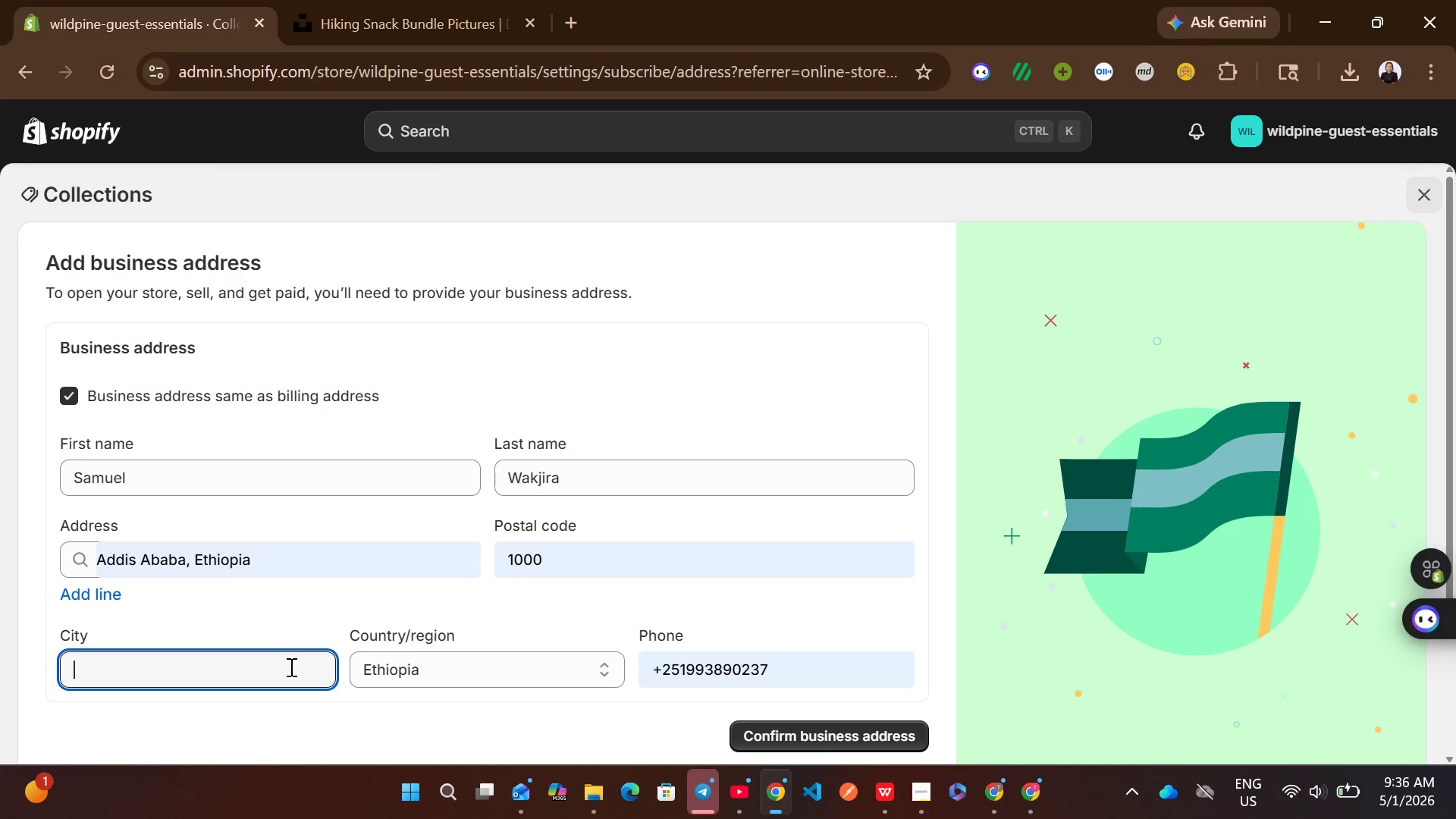 
type(Addis)
 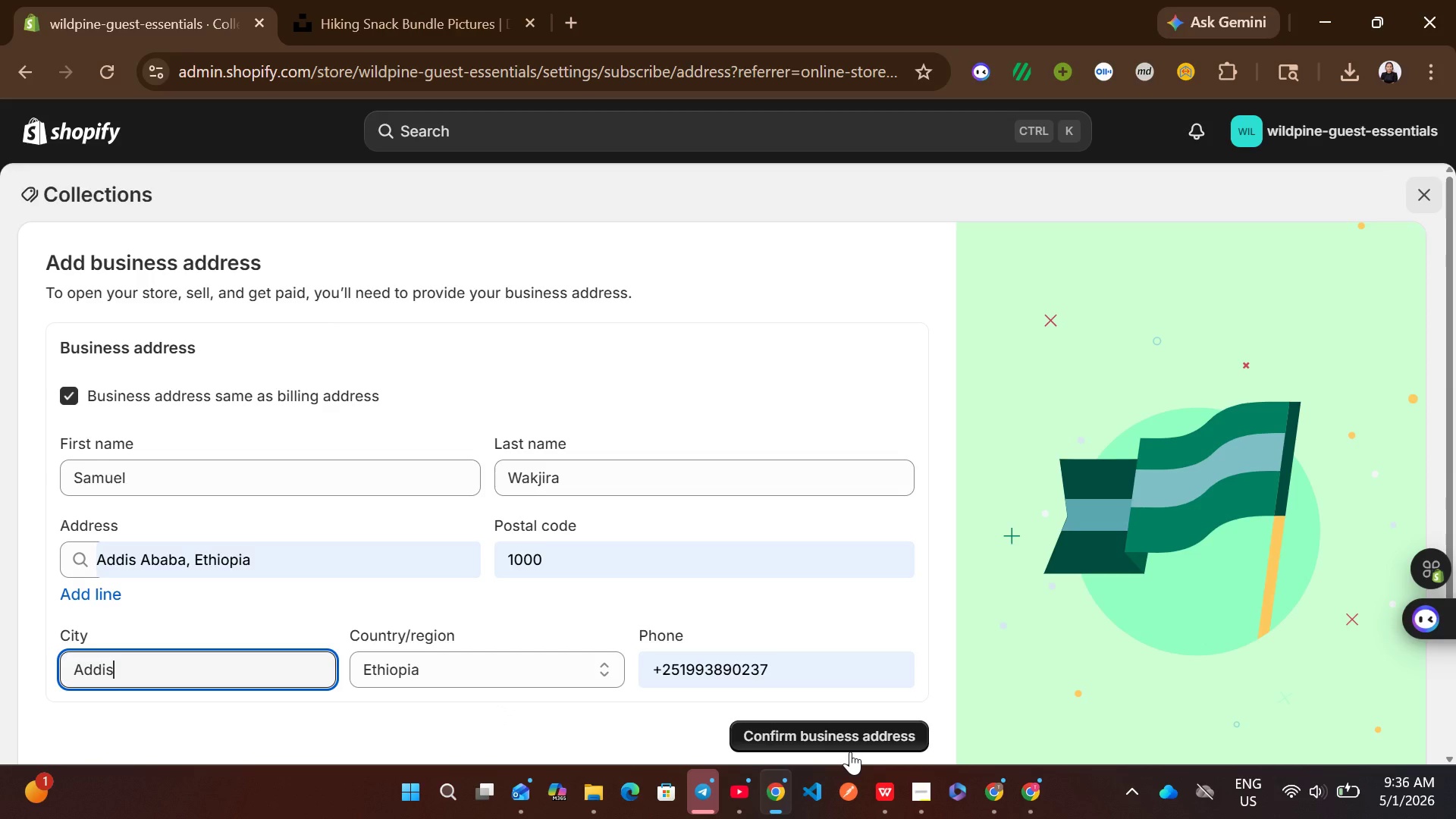 
left_click([851, 748])
 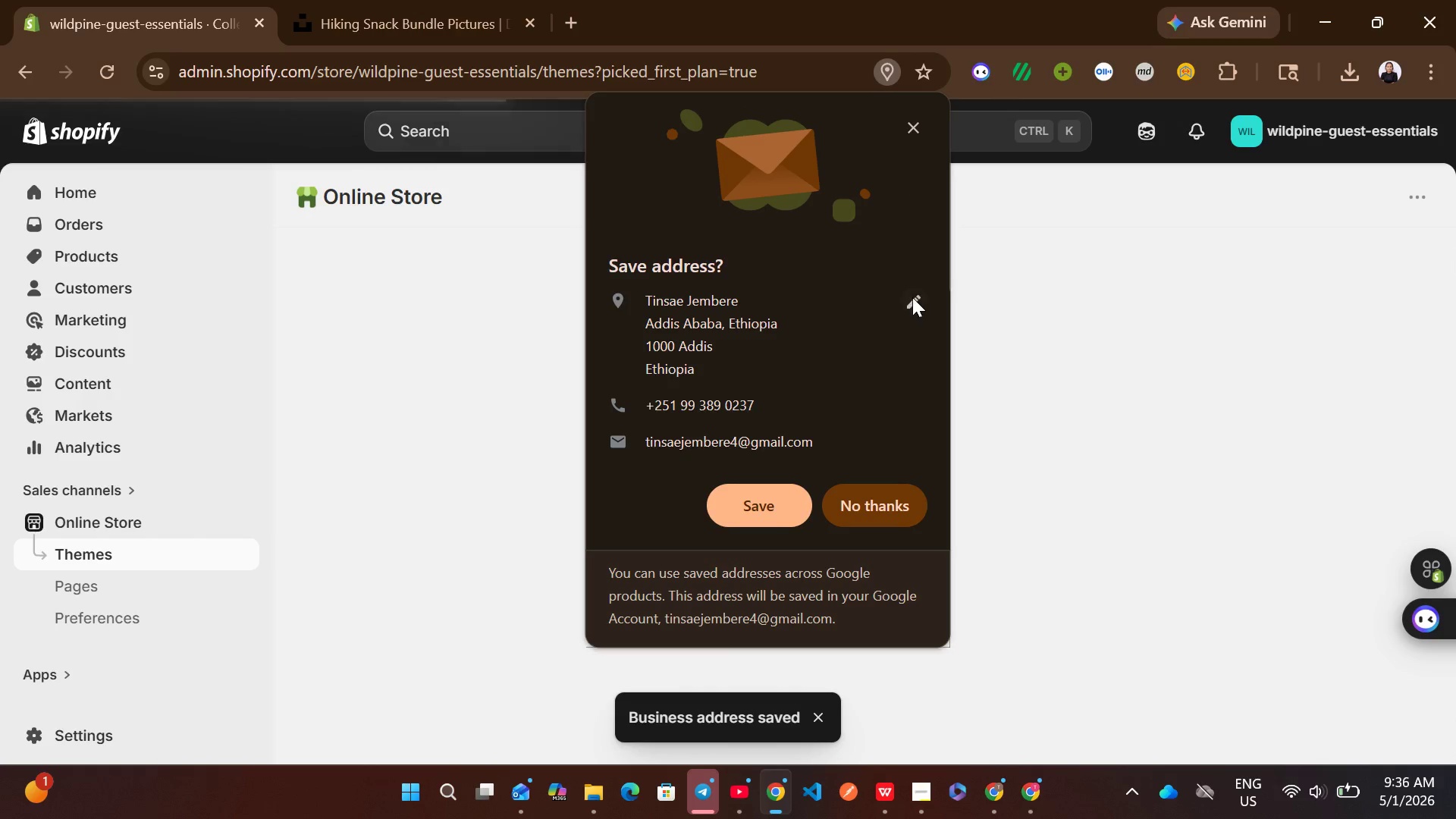 
wait(5.25)
 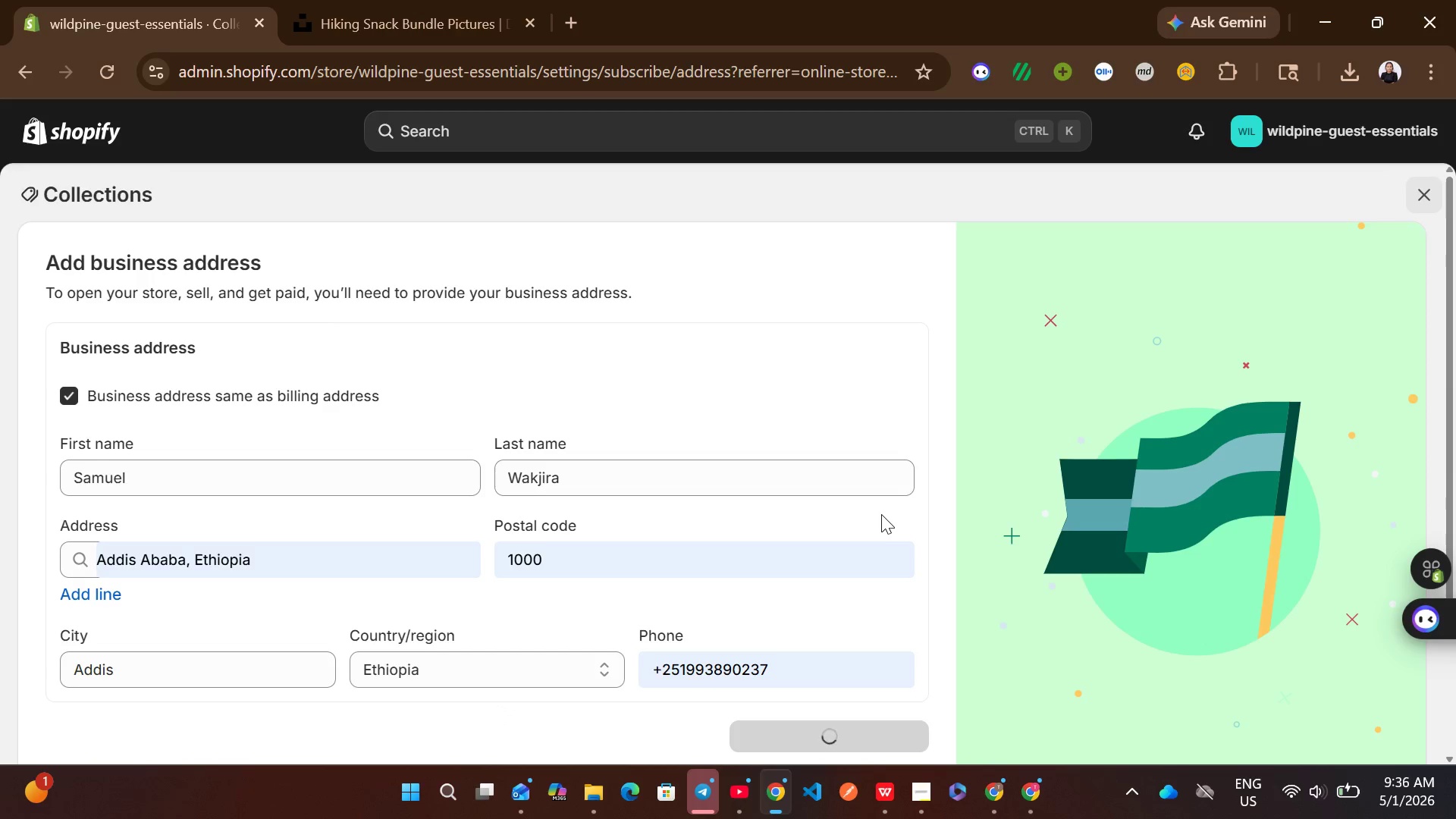 
left_click([914, 127])
 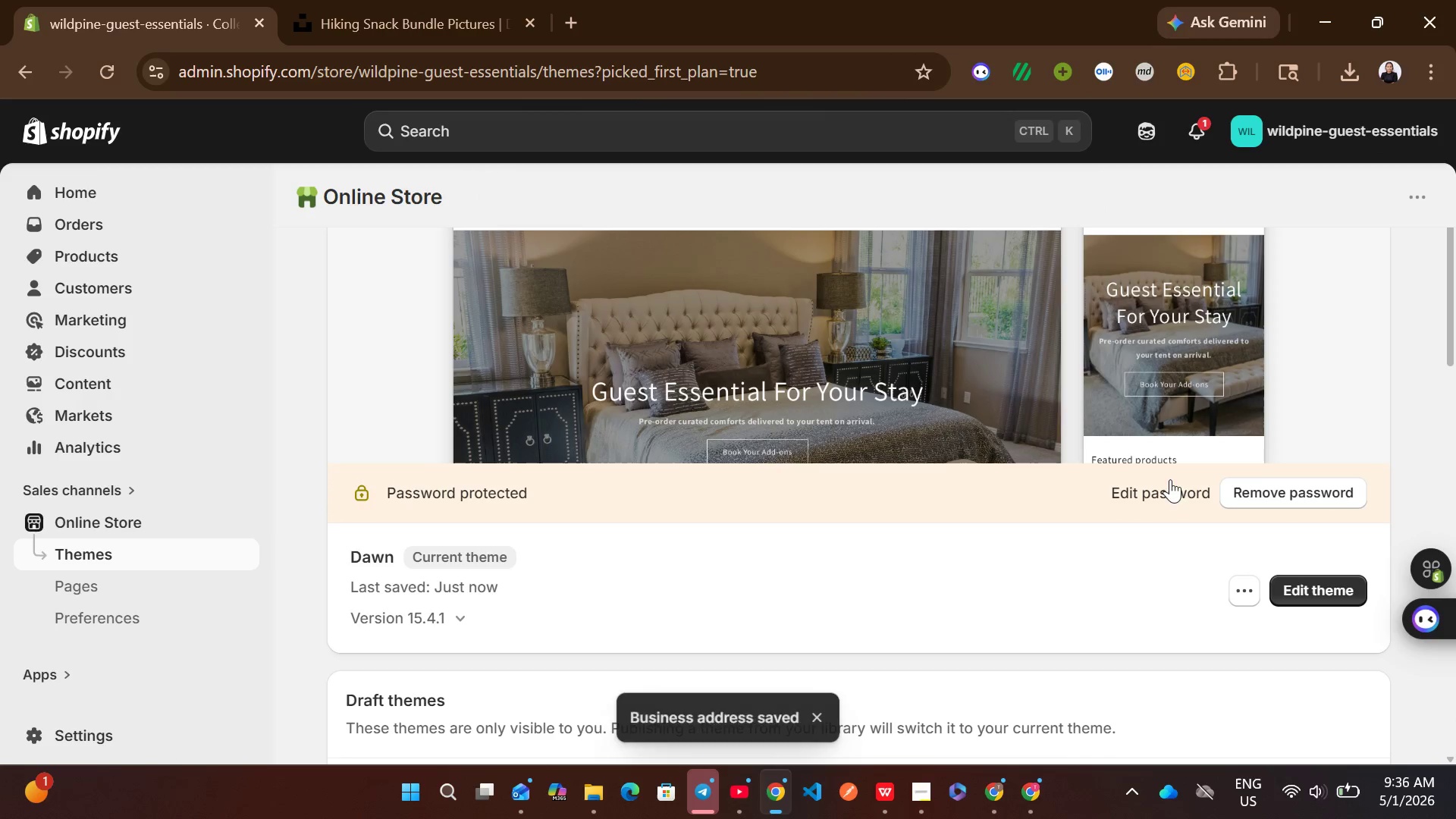 
left_click([1254, 486])
 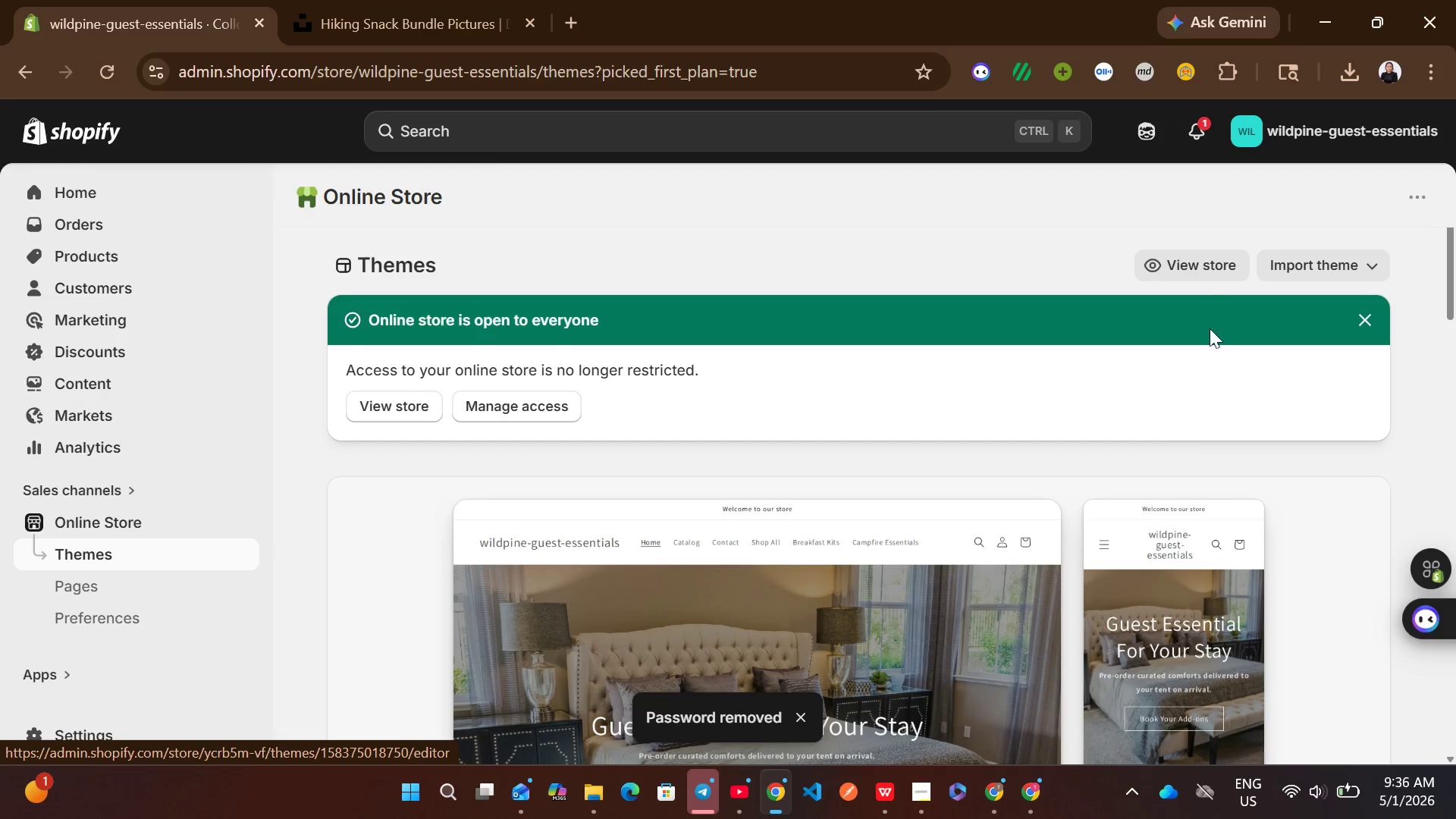 